 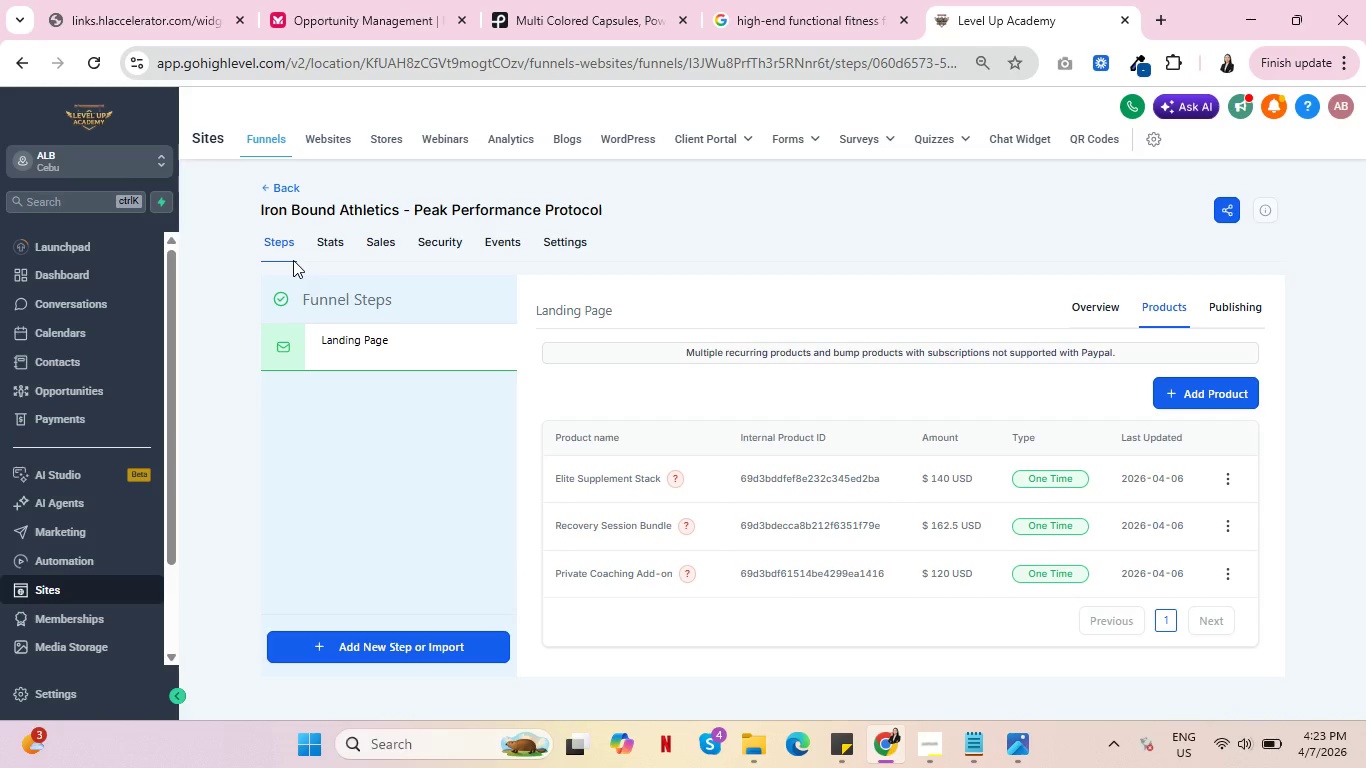 
left_click([1113, 305])
 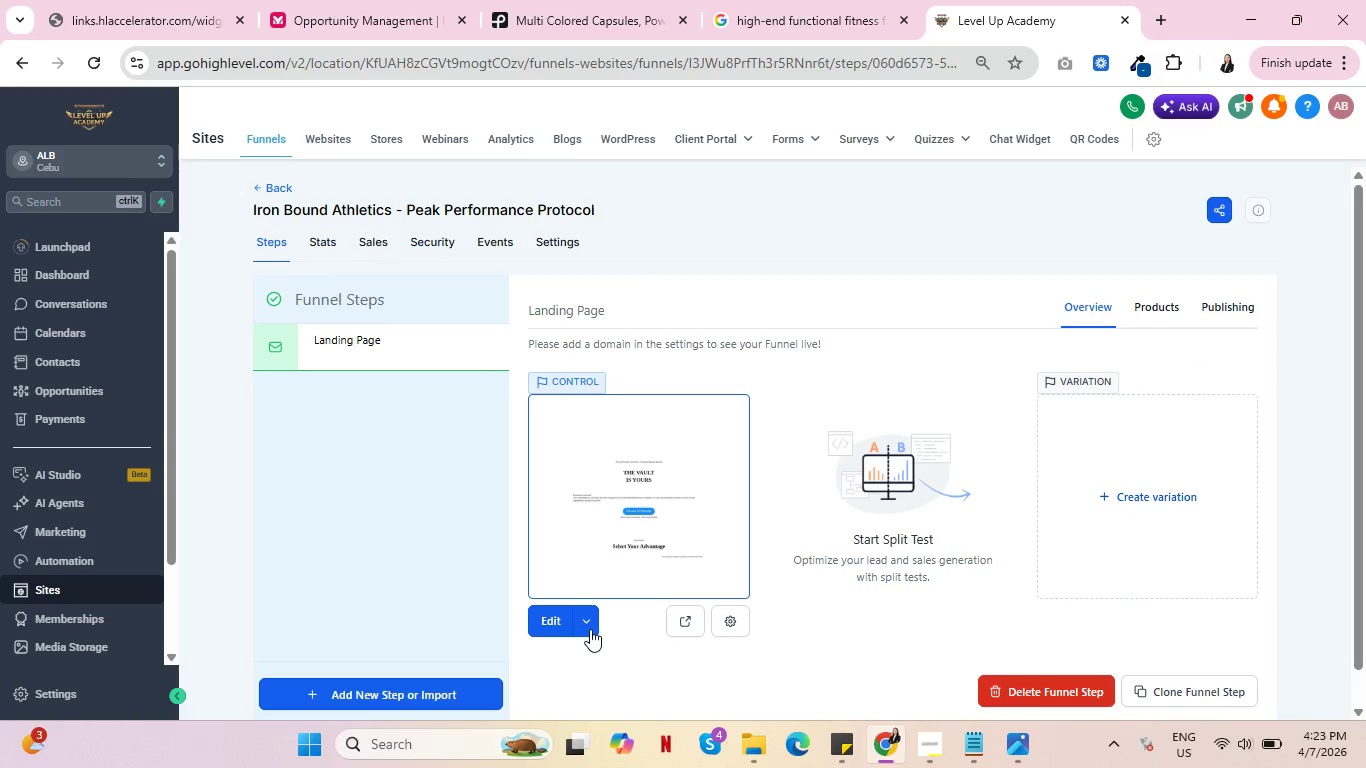 
left_click([588, 628])
 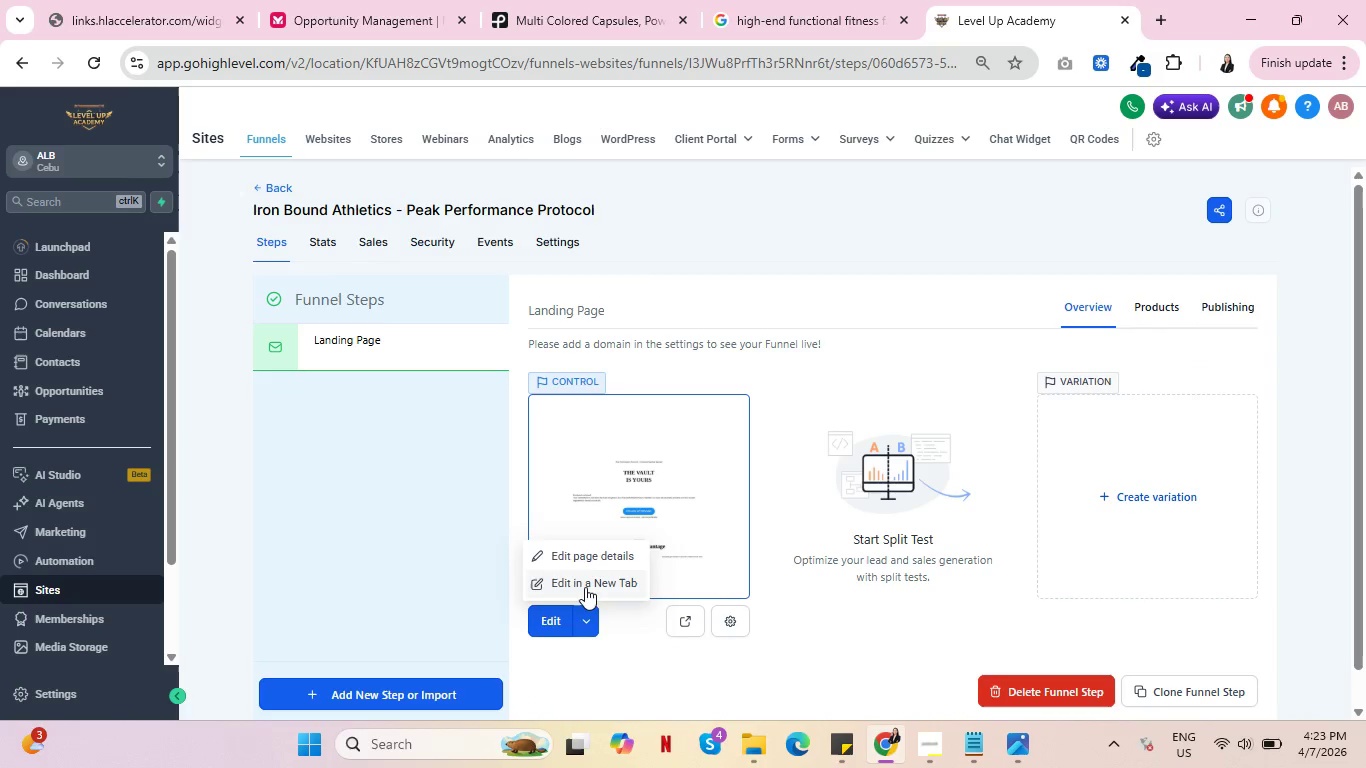 
left_click([585, 585])
 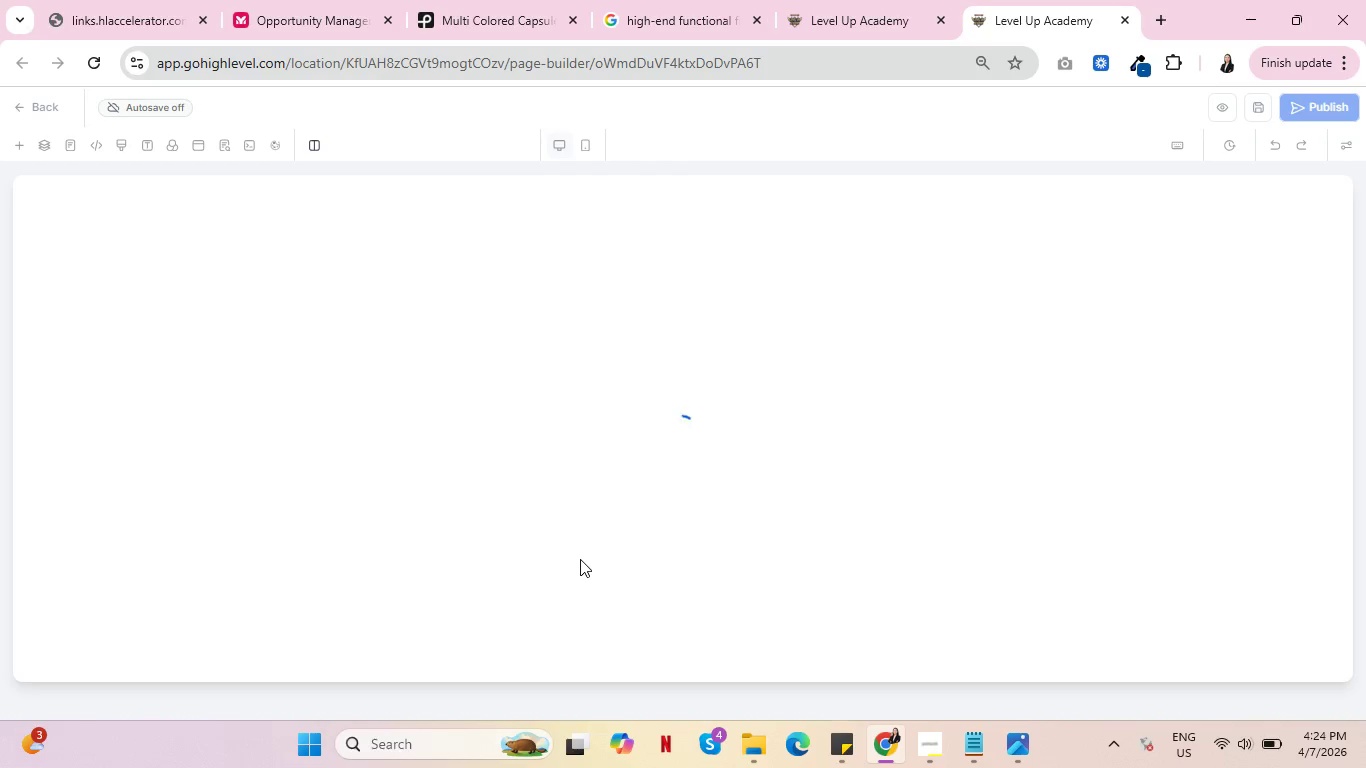 
wait(18.78)
 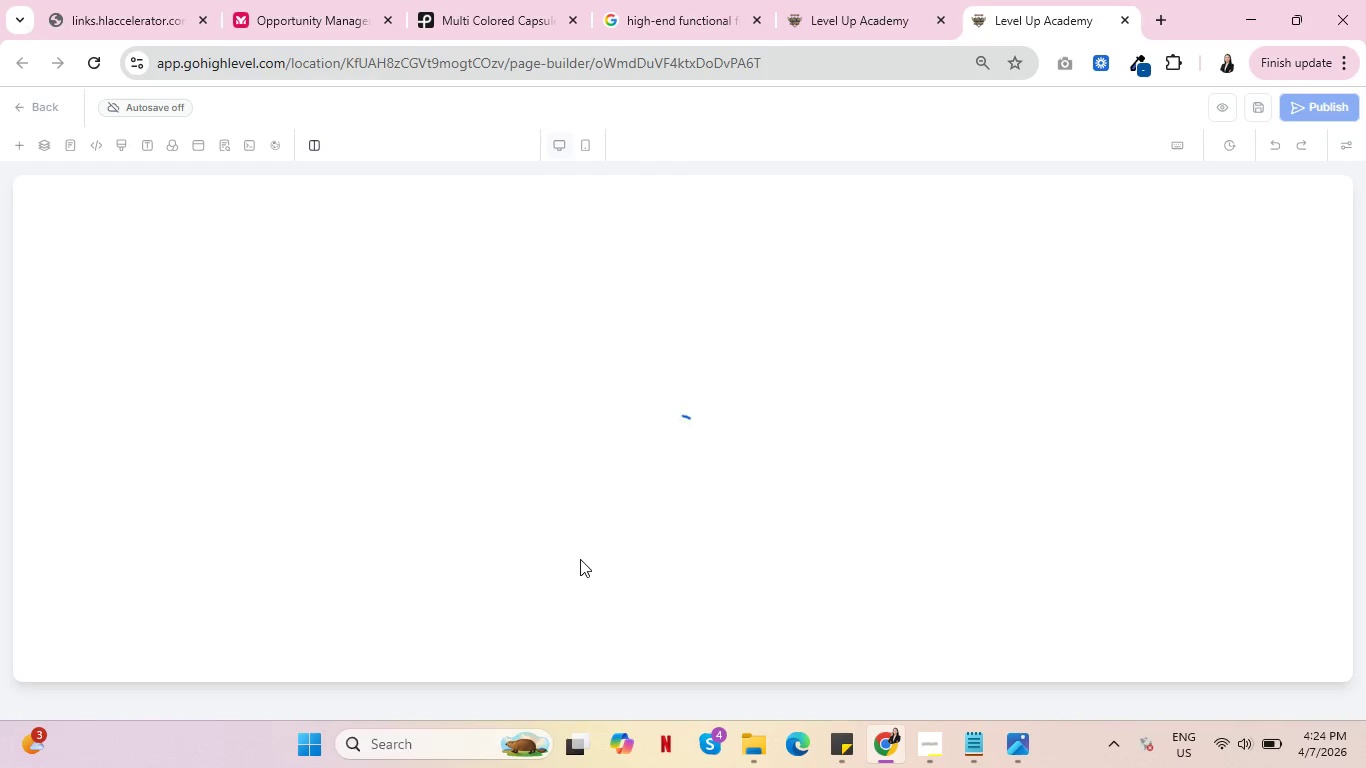 
left_click([265, 223])
 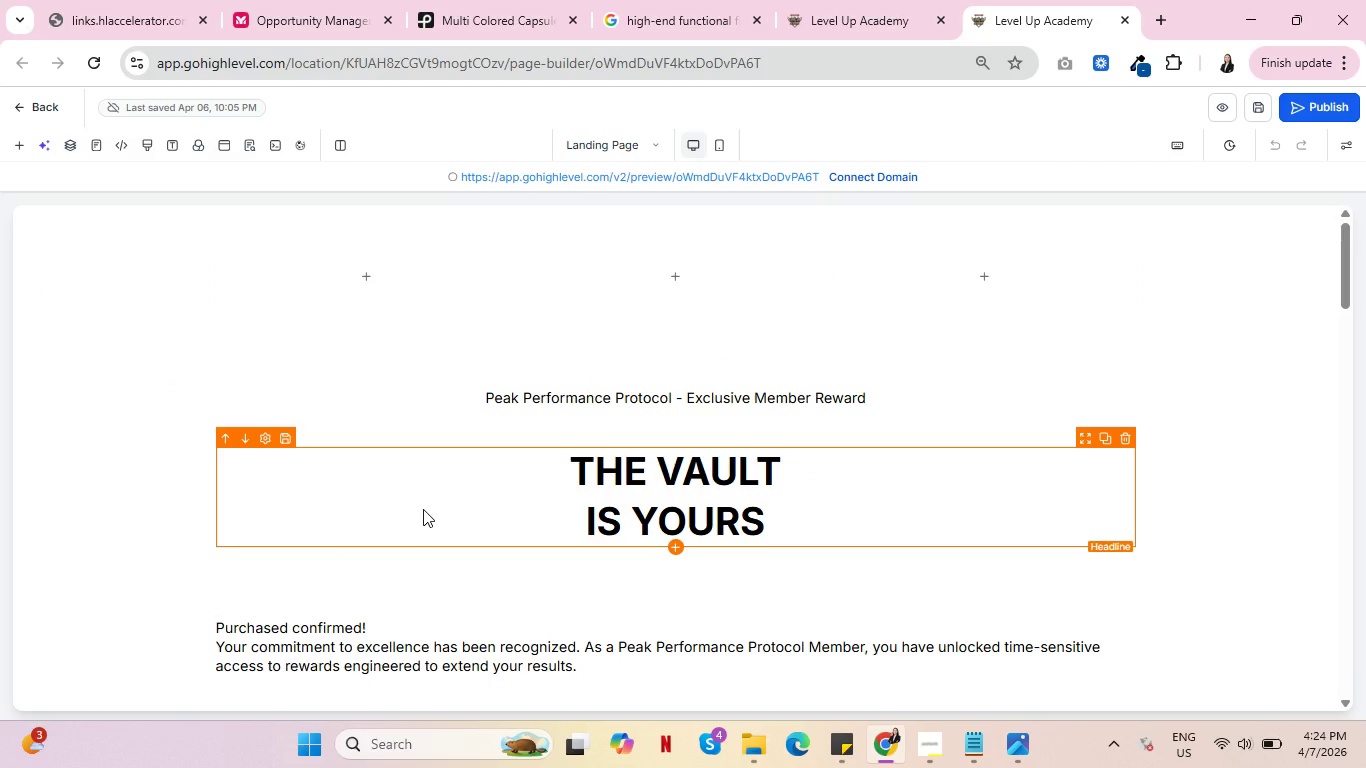 
wait(9.61)
 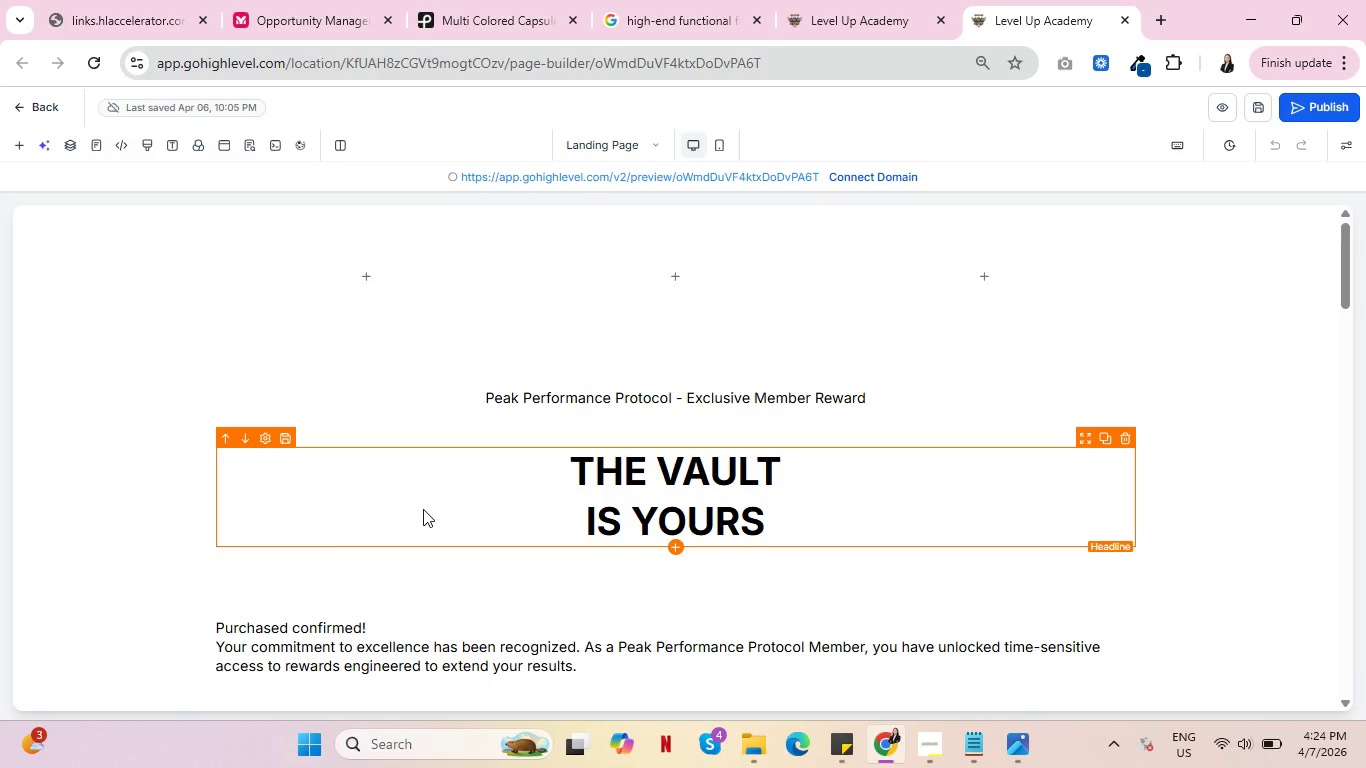 
left_click([505, 393])
 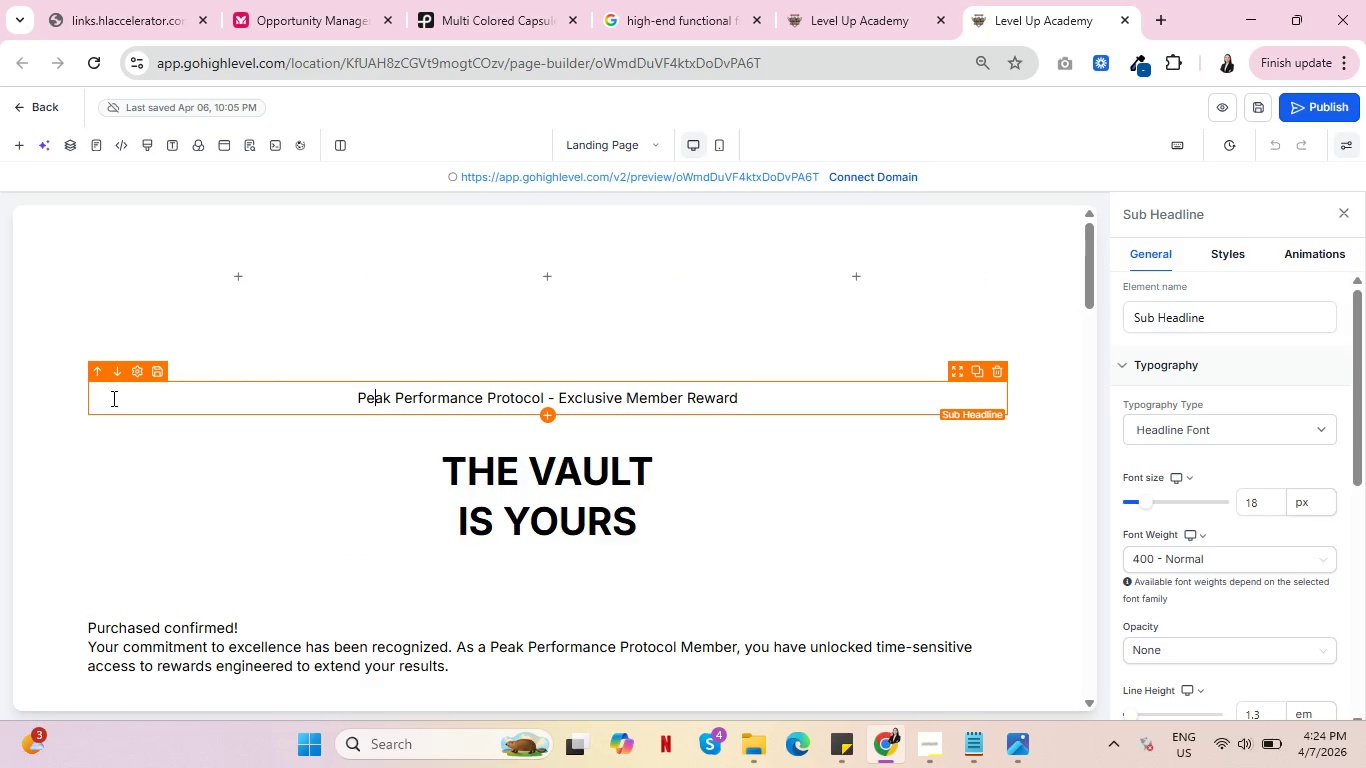 
wait(8.39)
 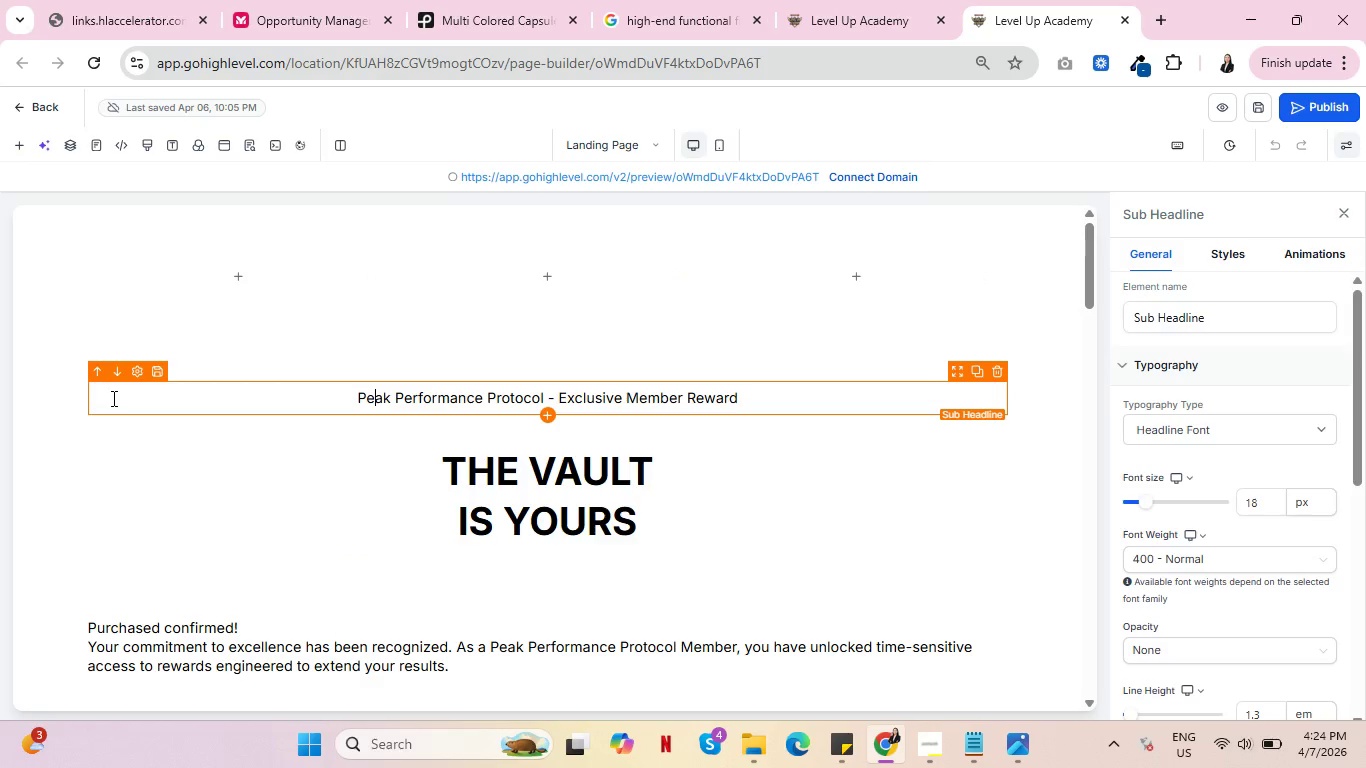 
scroll: coordinate [255, 517], scroll_direction: down, amount: 5.0
 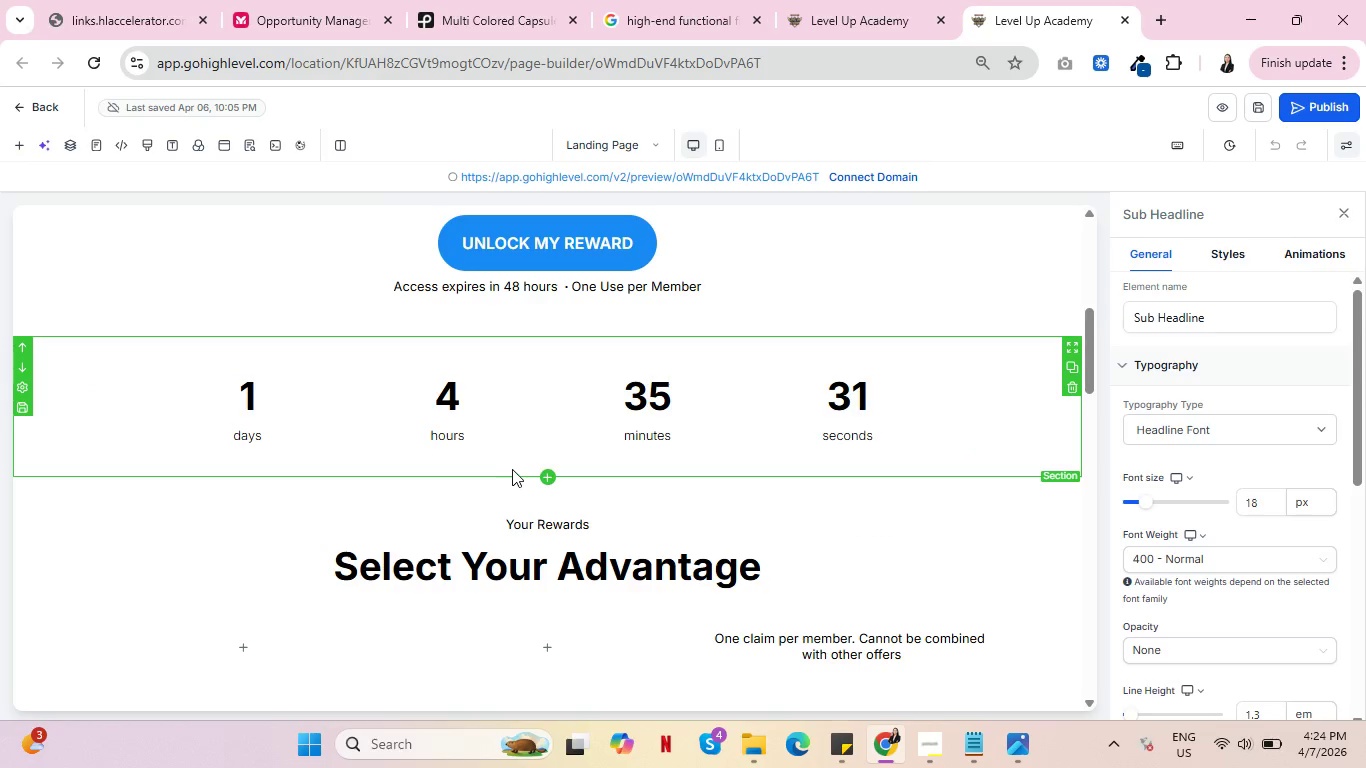 
wait(5.54)
 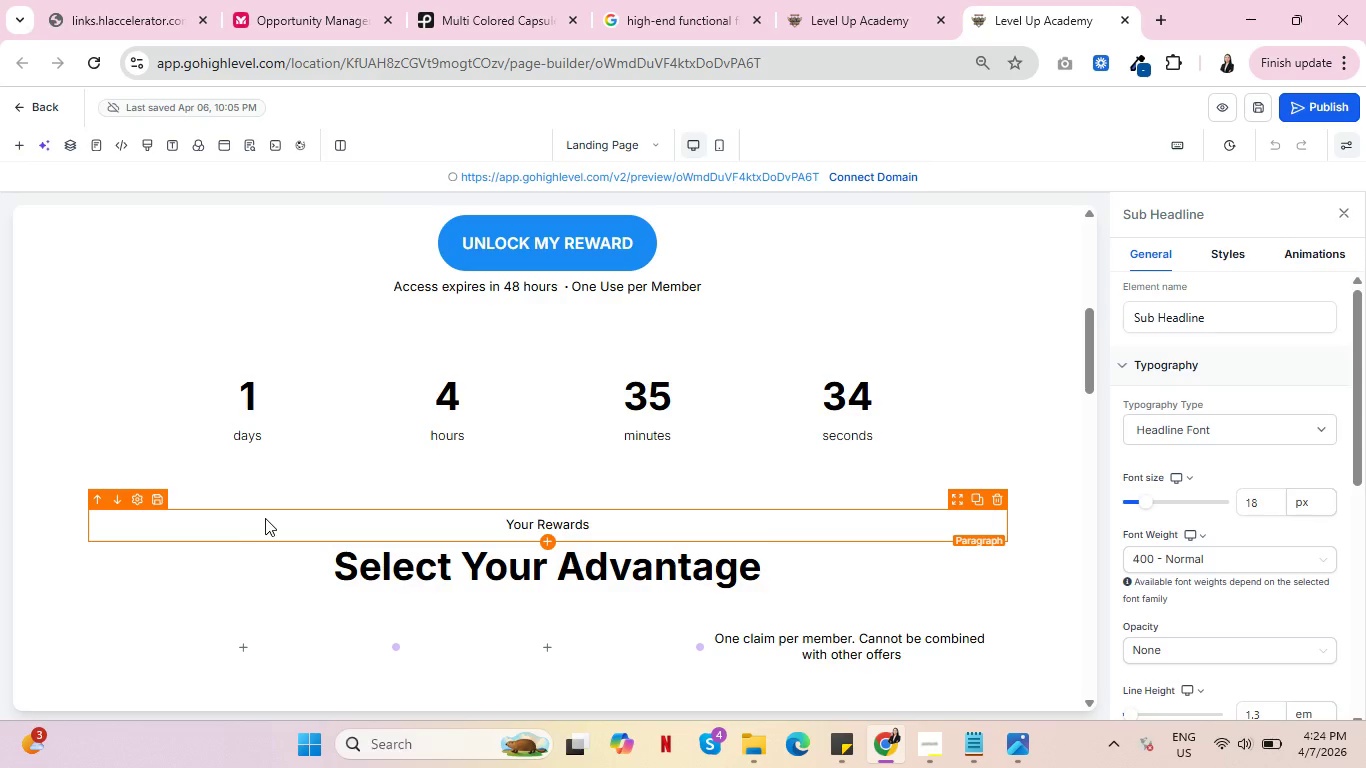 
scroll: coordinate [413, 555], scroll_direction: down, amount: 3.0
 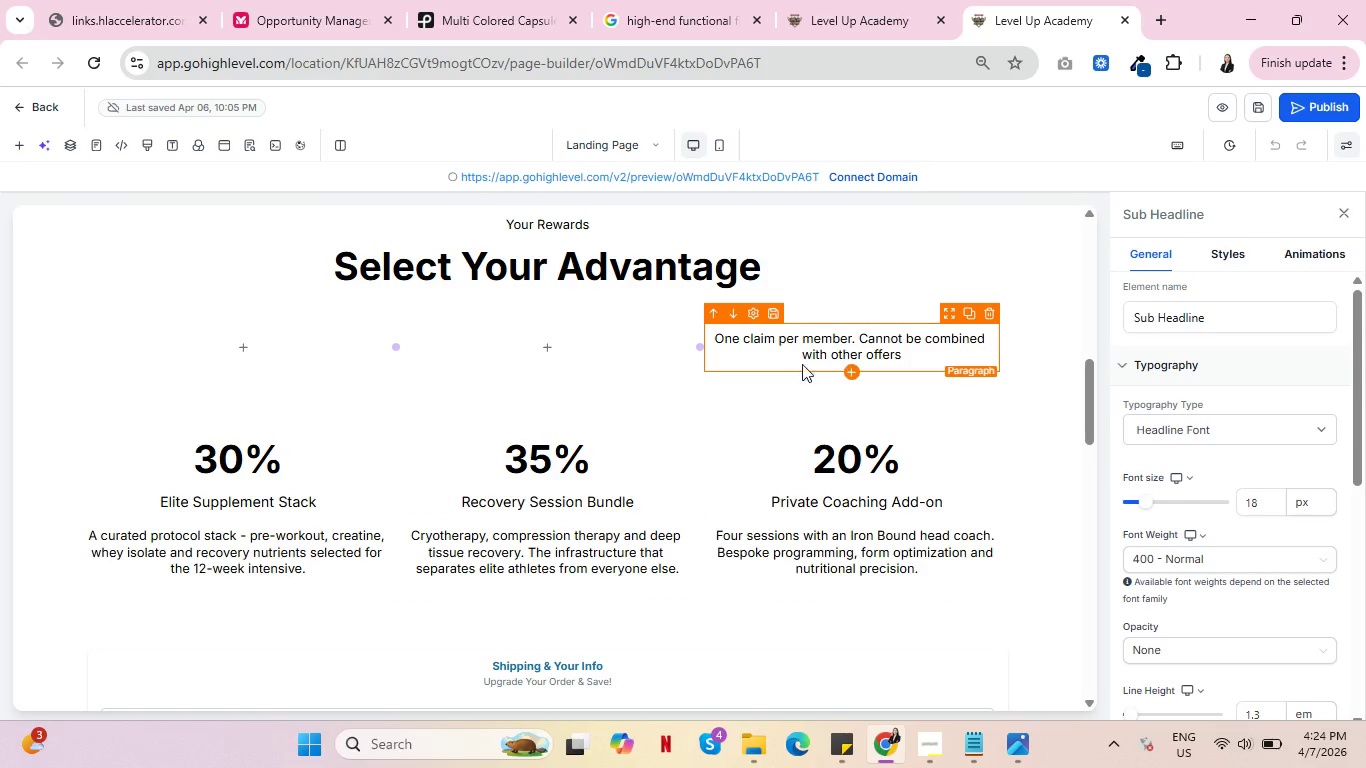 
wait(5.36)
 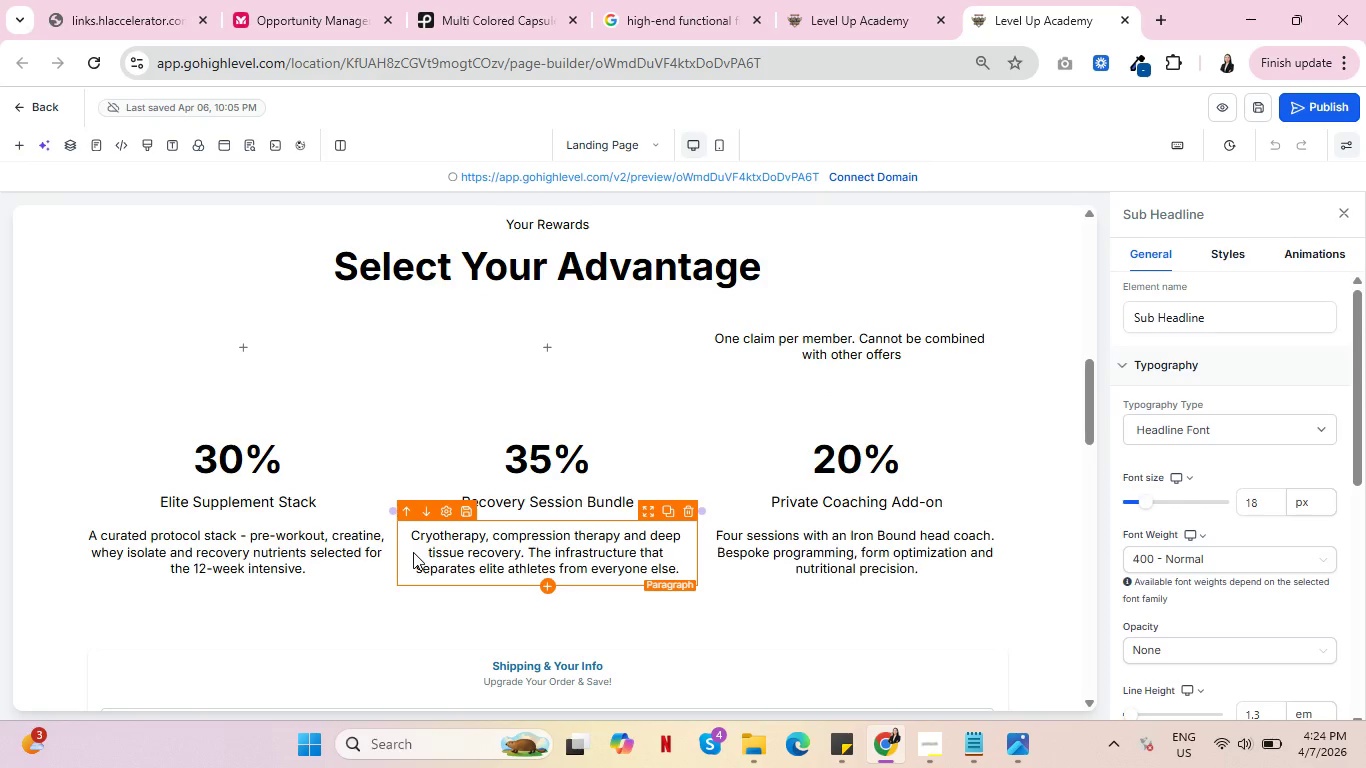 
left_click([546, 289])
 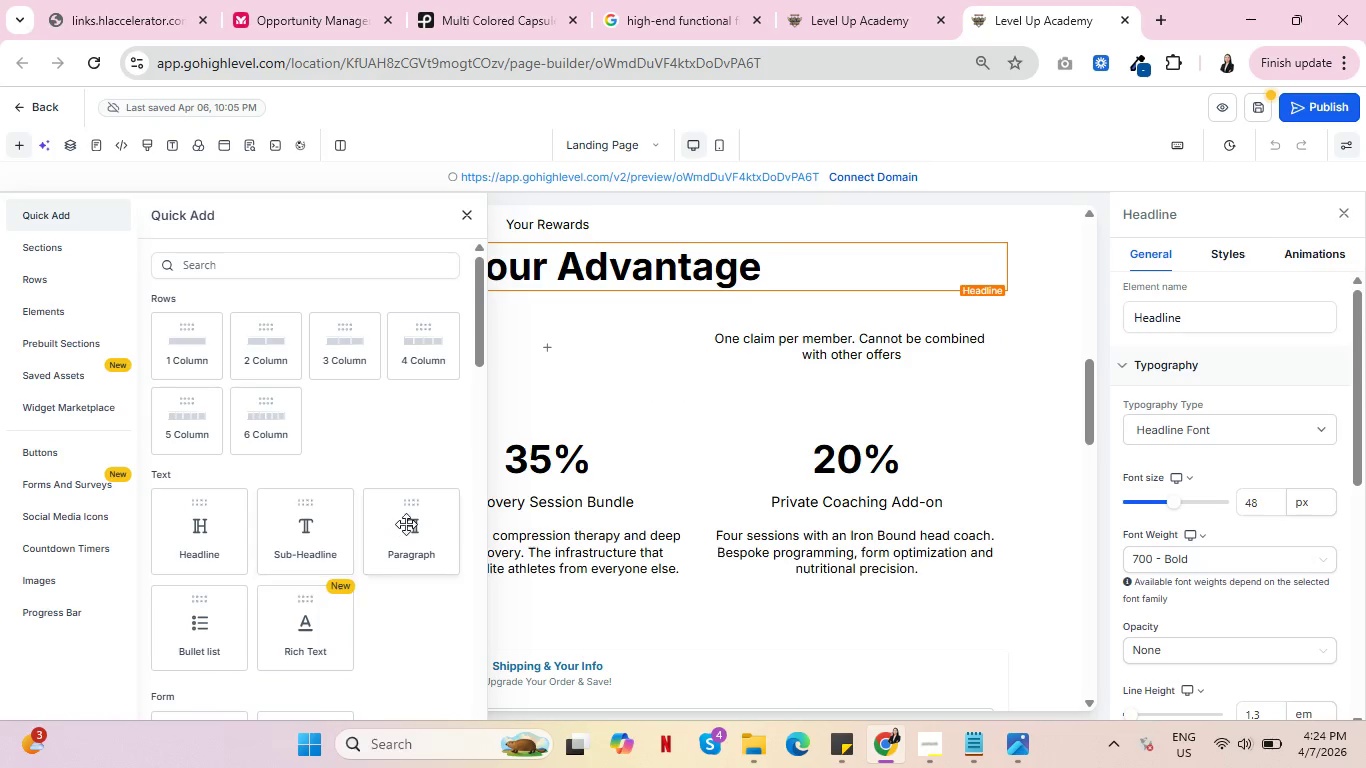 
left_click([408, 524])
 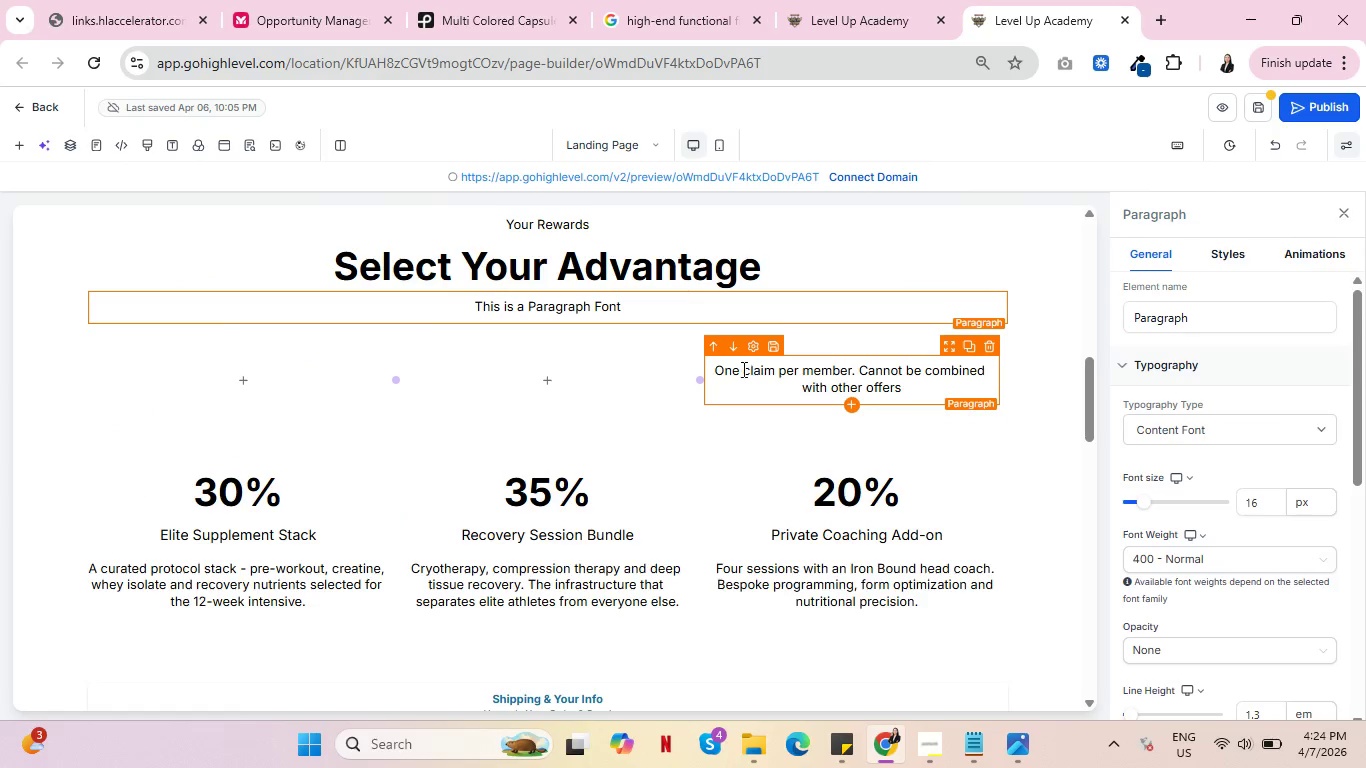 
double_click([719, 373])
 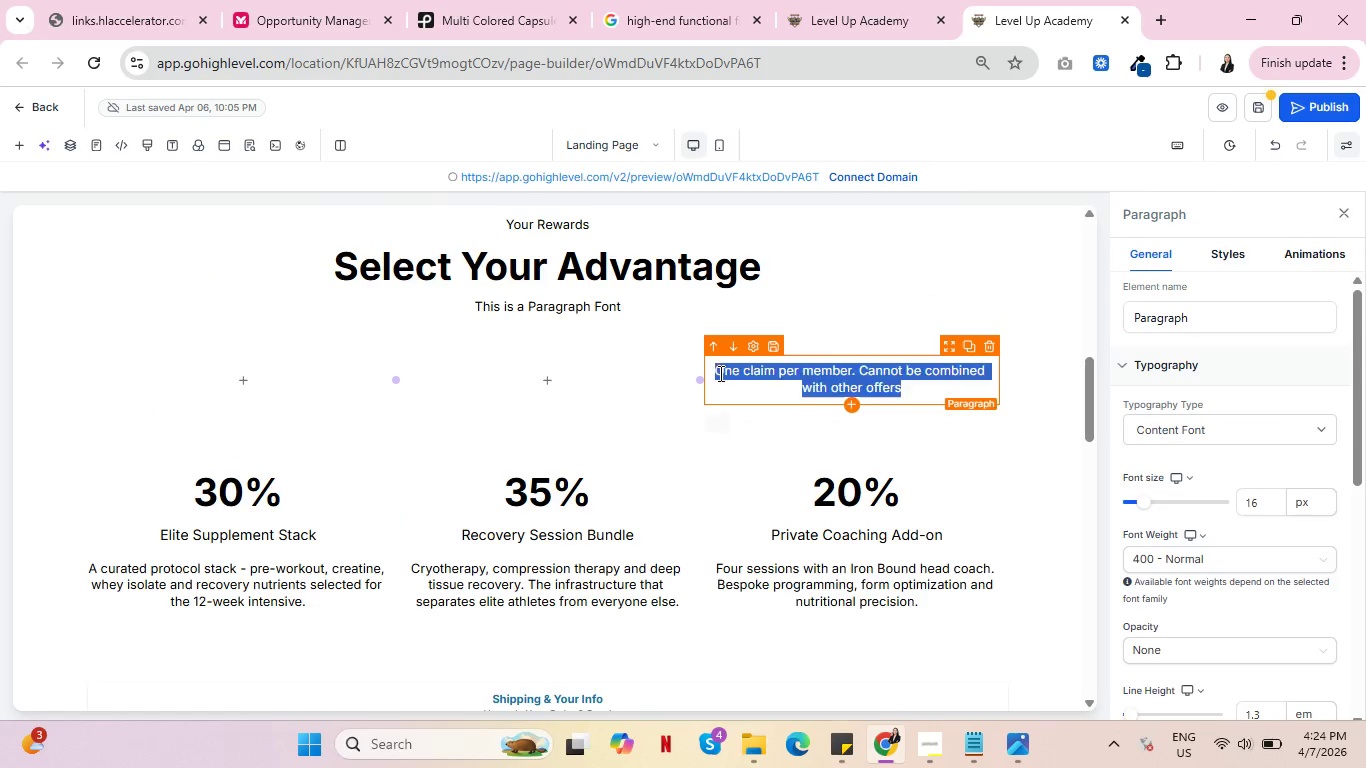 
triple_click([719, 373])
 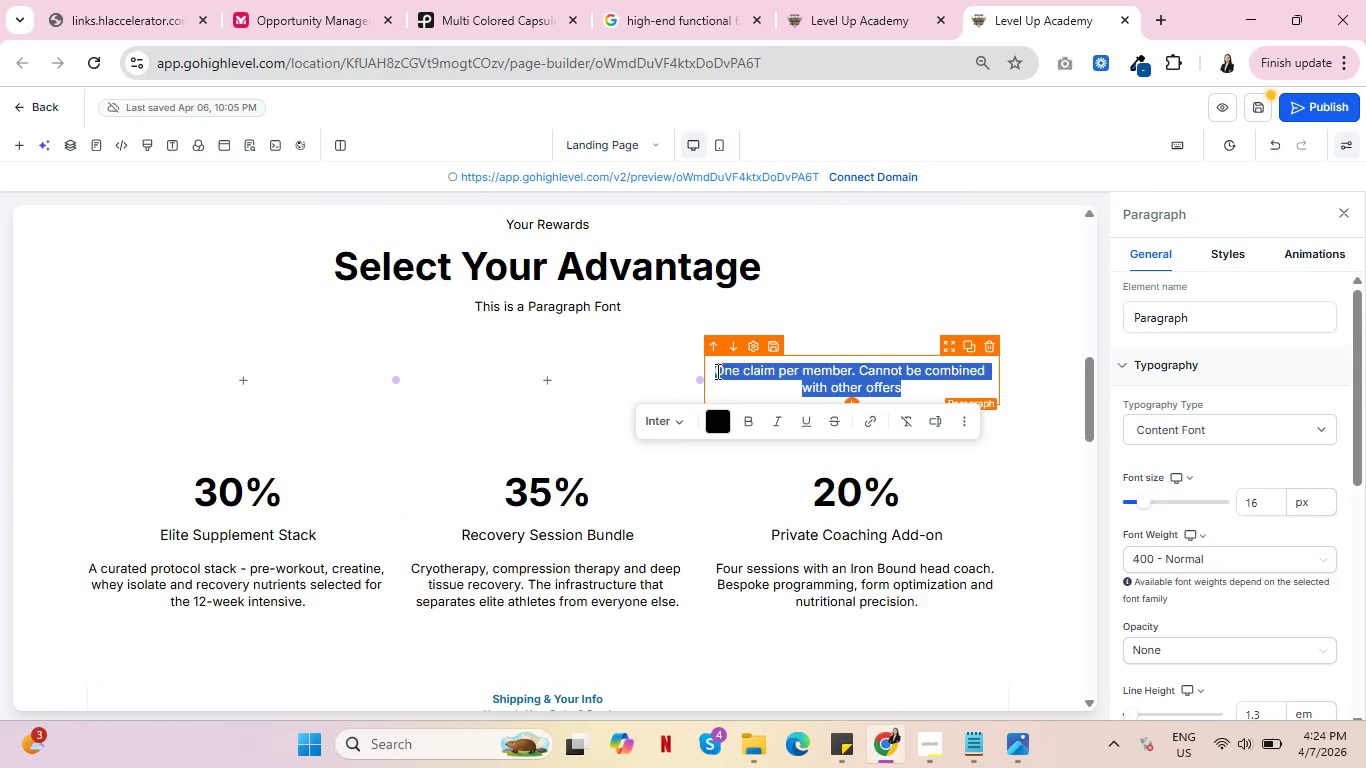 
key(Control+X)
 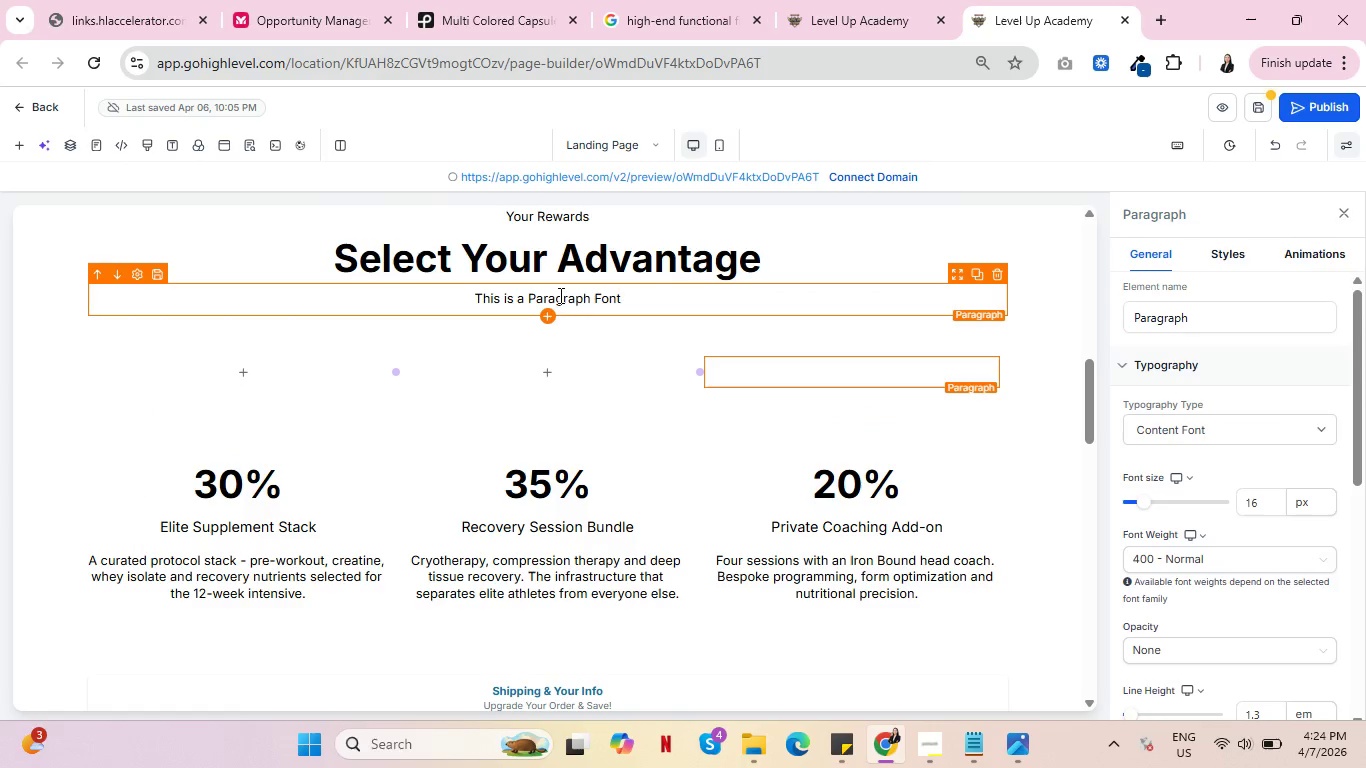 
double_click([559, 295])
 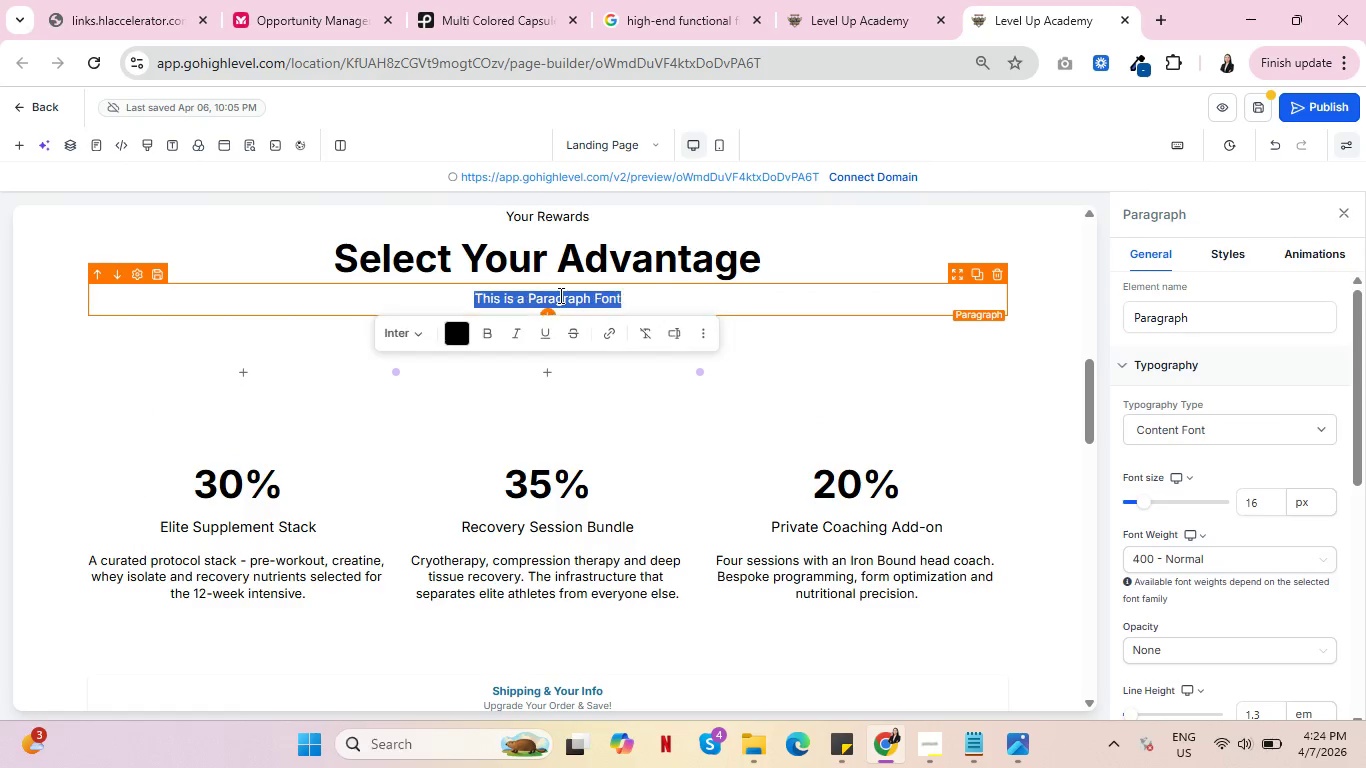 
triple_click([559, 295])
 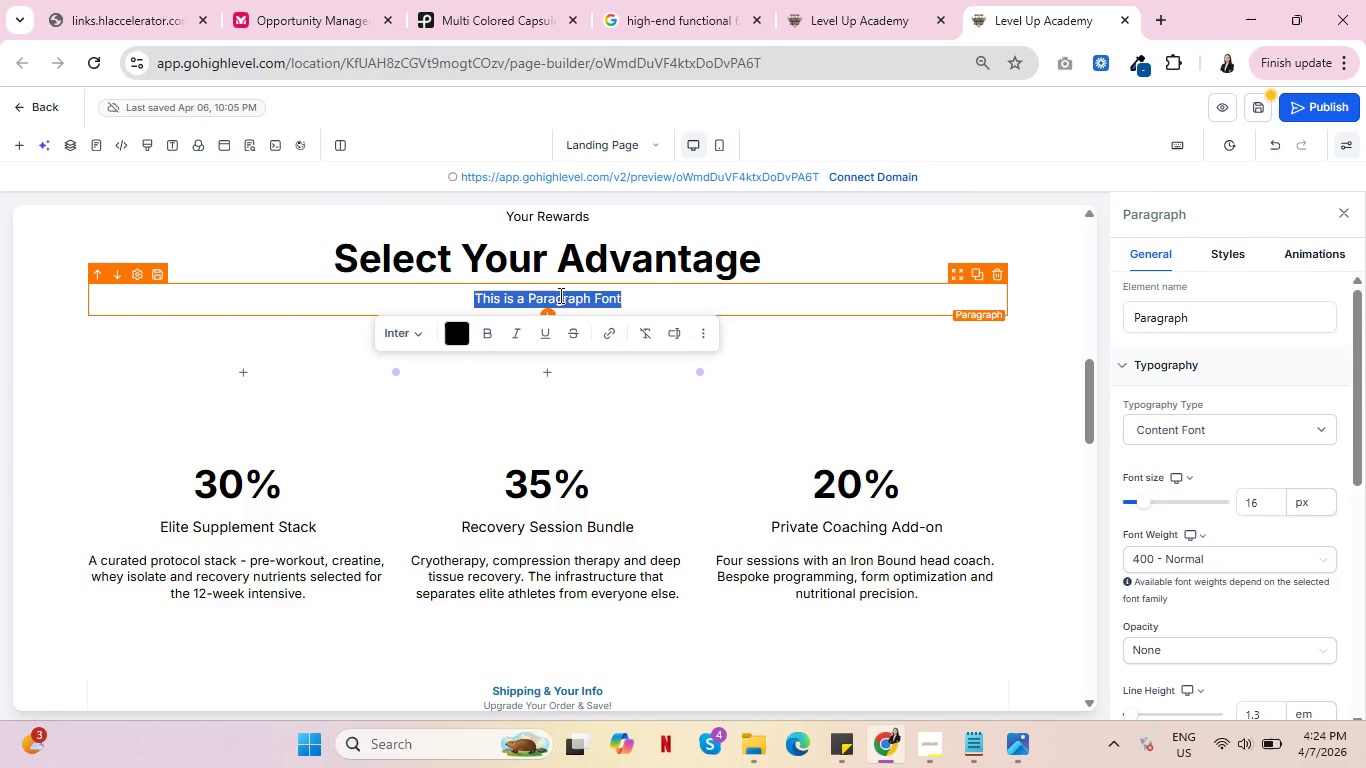 
key(Control+V)
 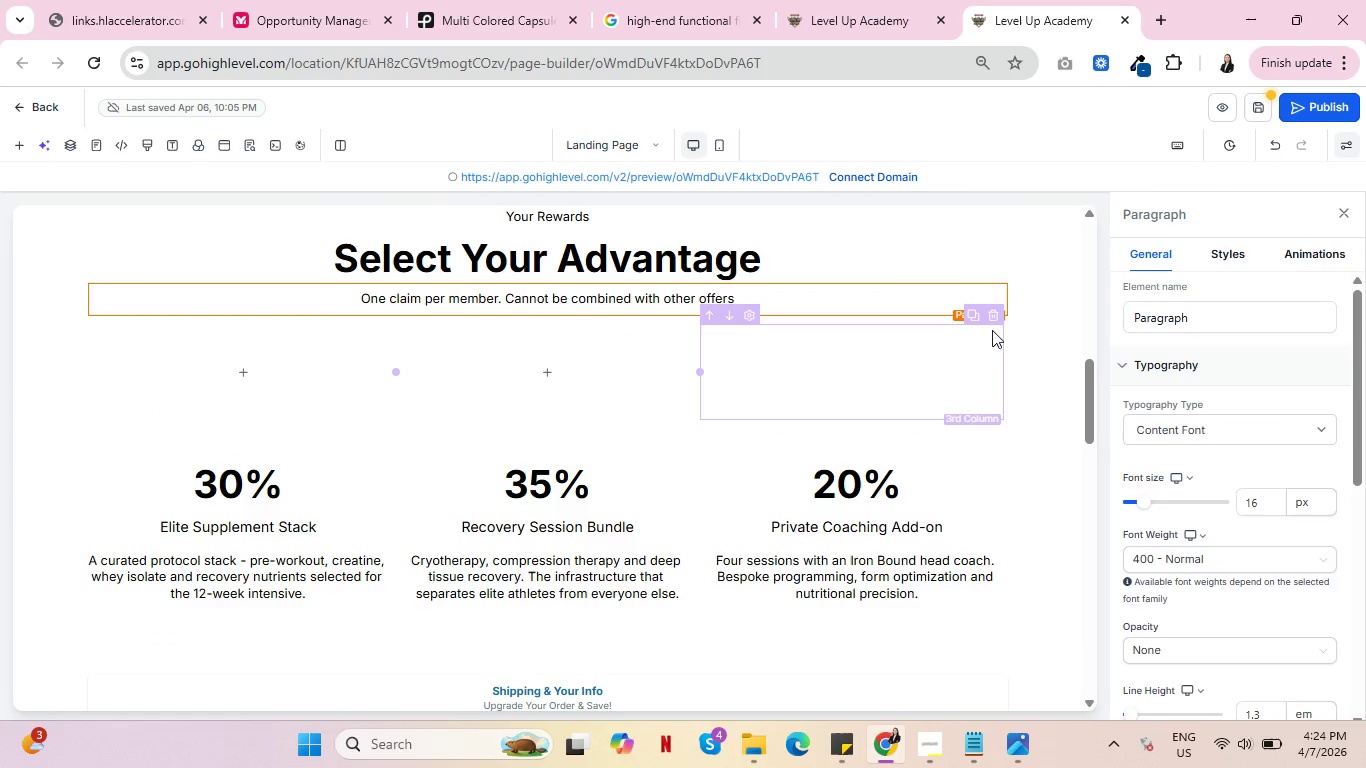 
left_click([996, 316])
 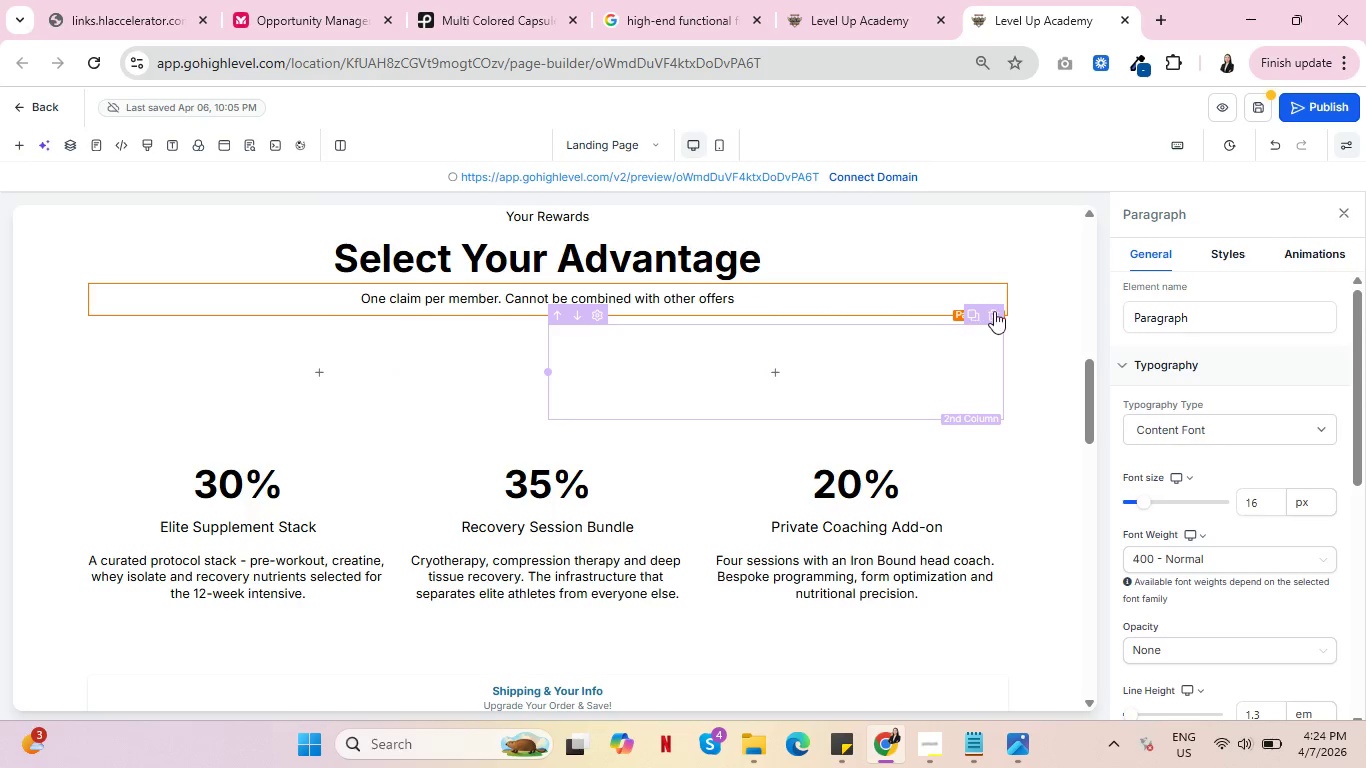 
left_click([989, 316])
 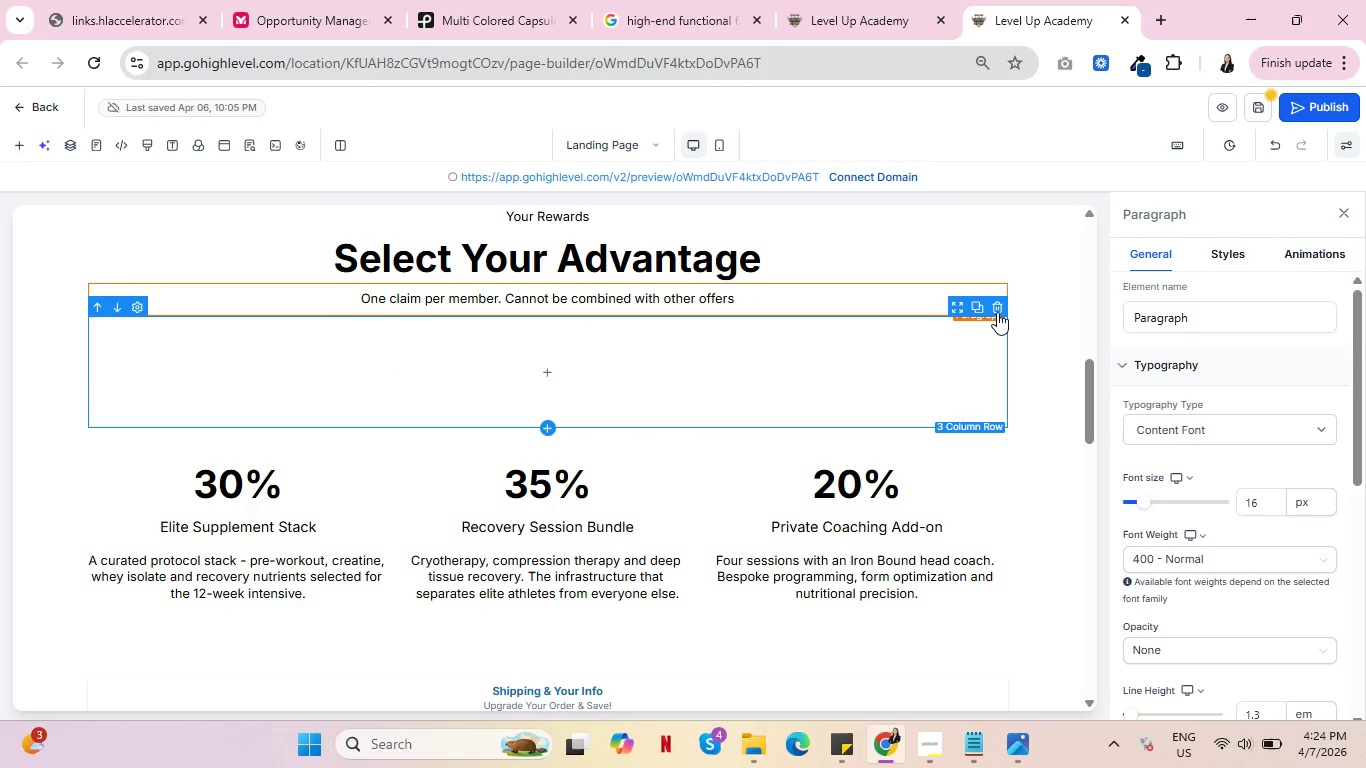 
left_click([996, 310])
 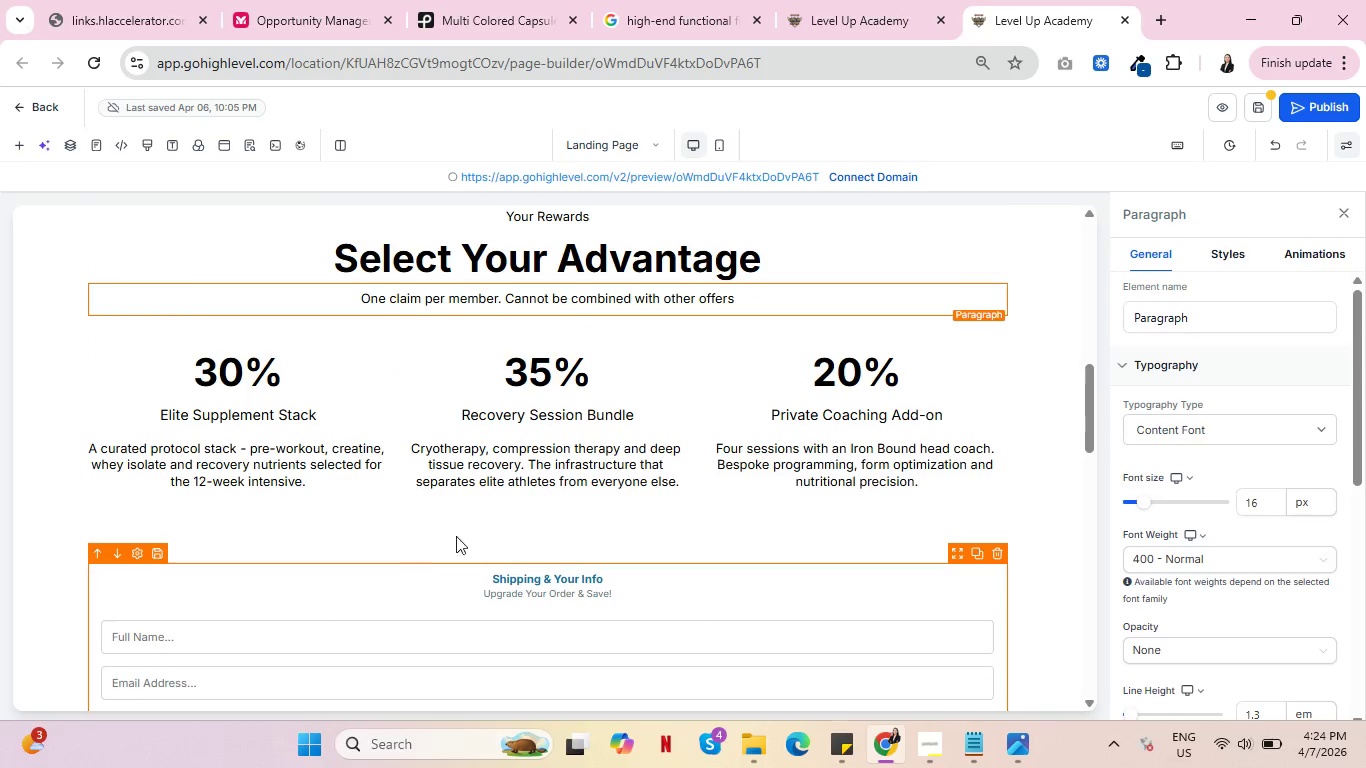 
left_click([924, 0])
 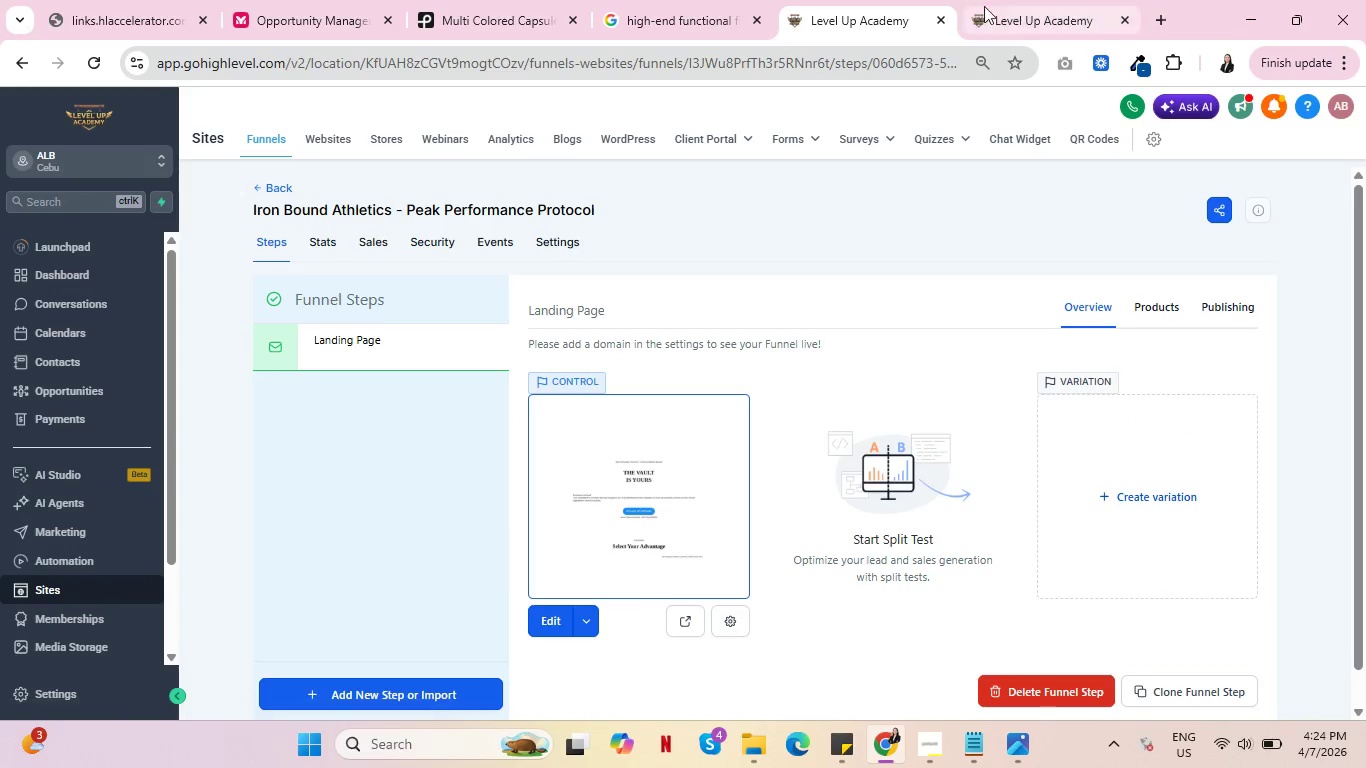 
left_click([1045, 0])
 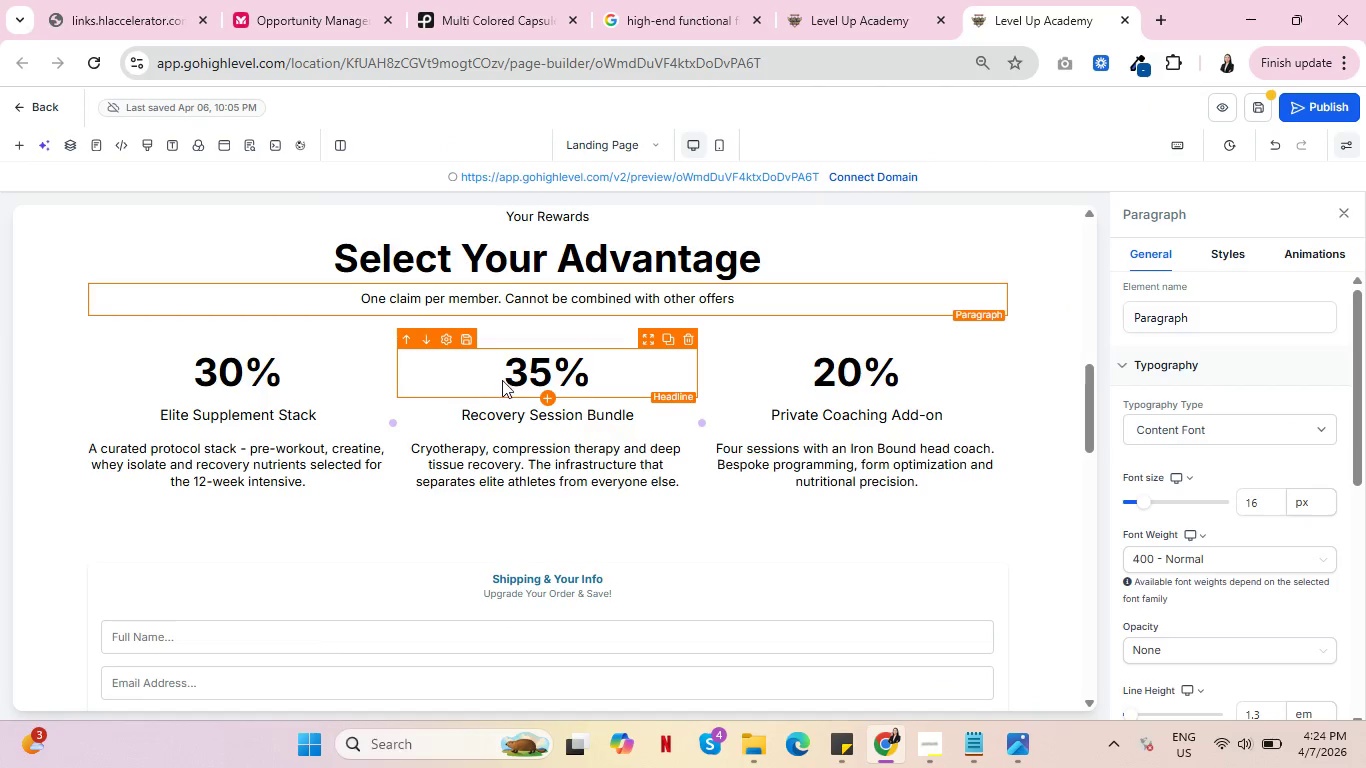 
left_click([529, 368])
 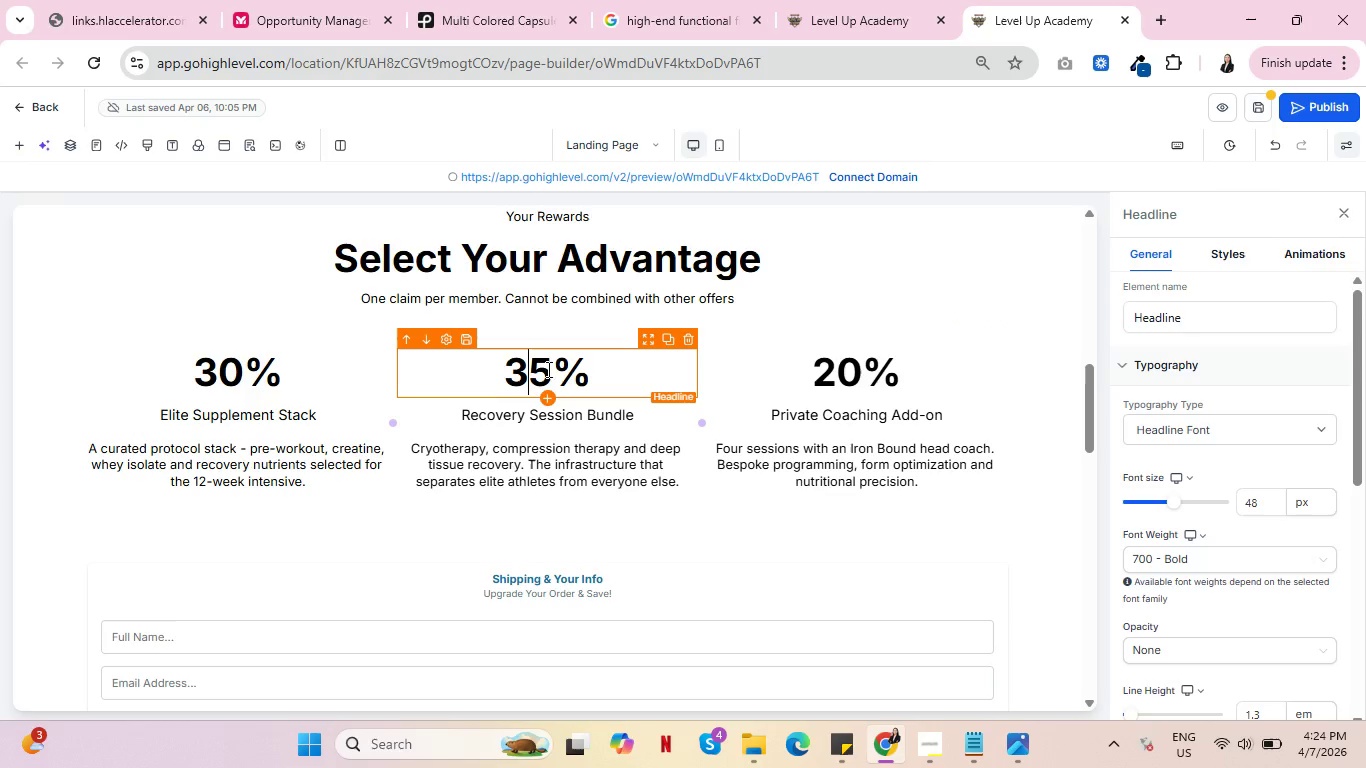 
left_click([547, 369])
 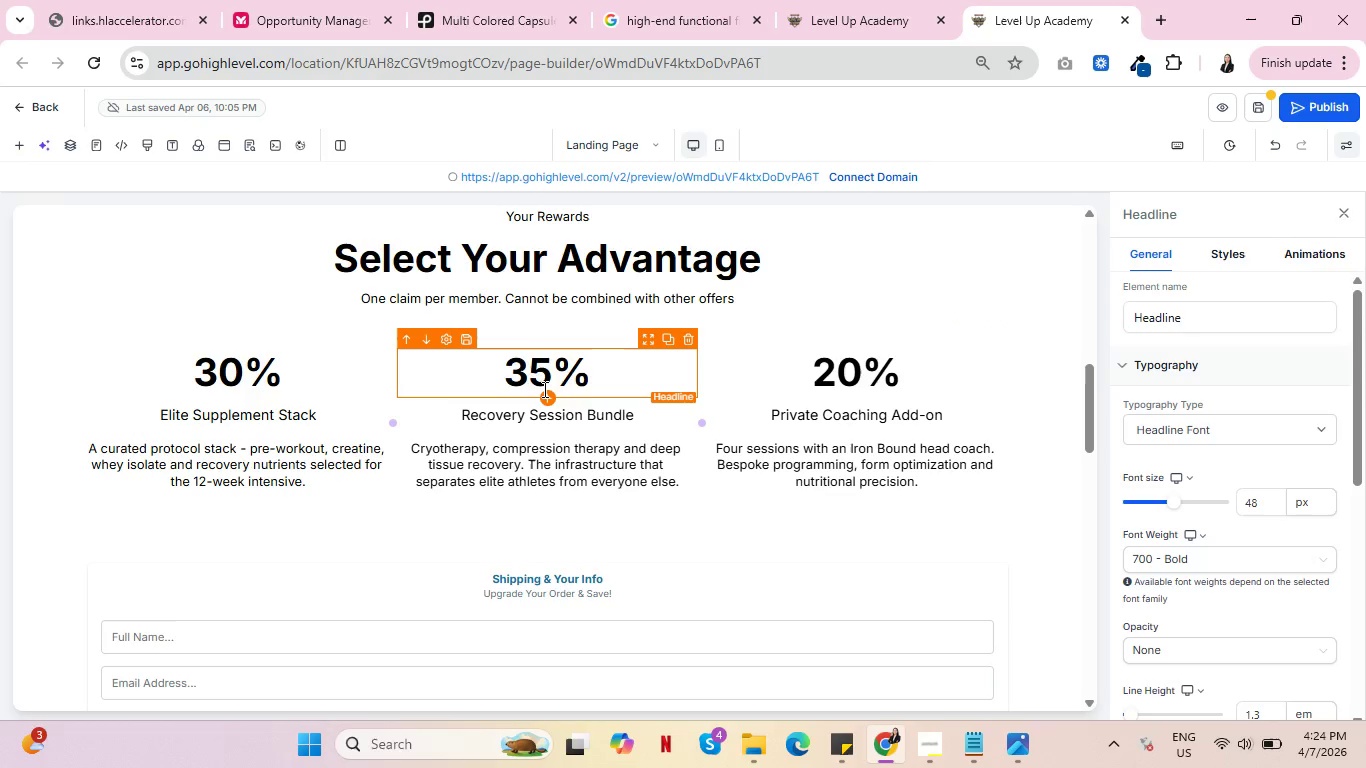 
key(Backspace)
 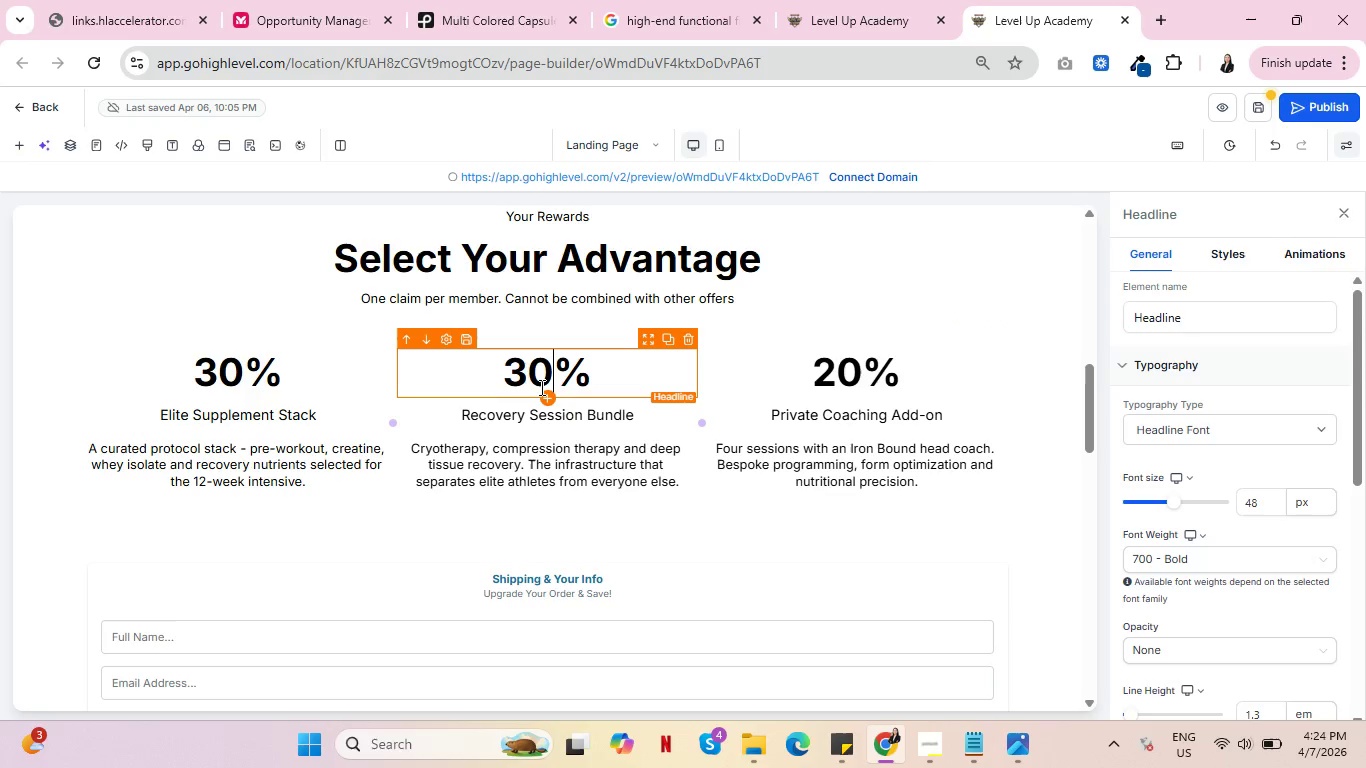 
key(0)
 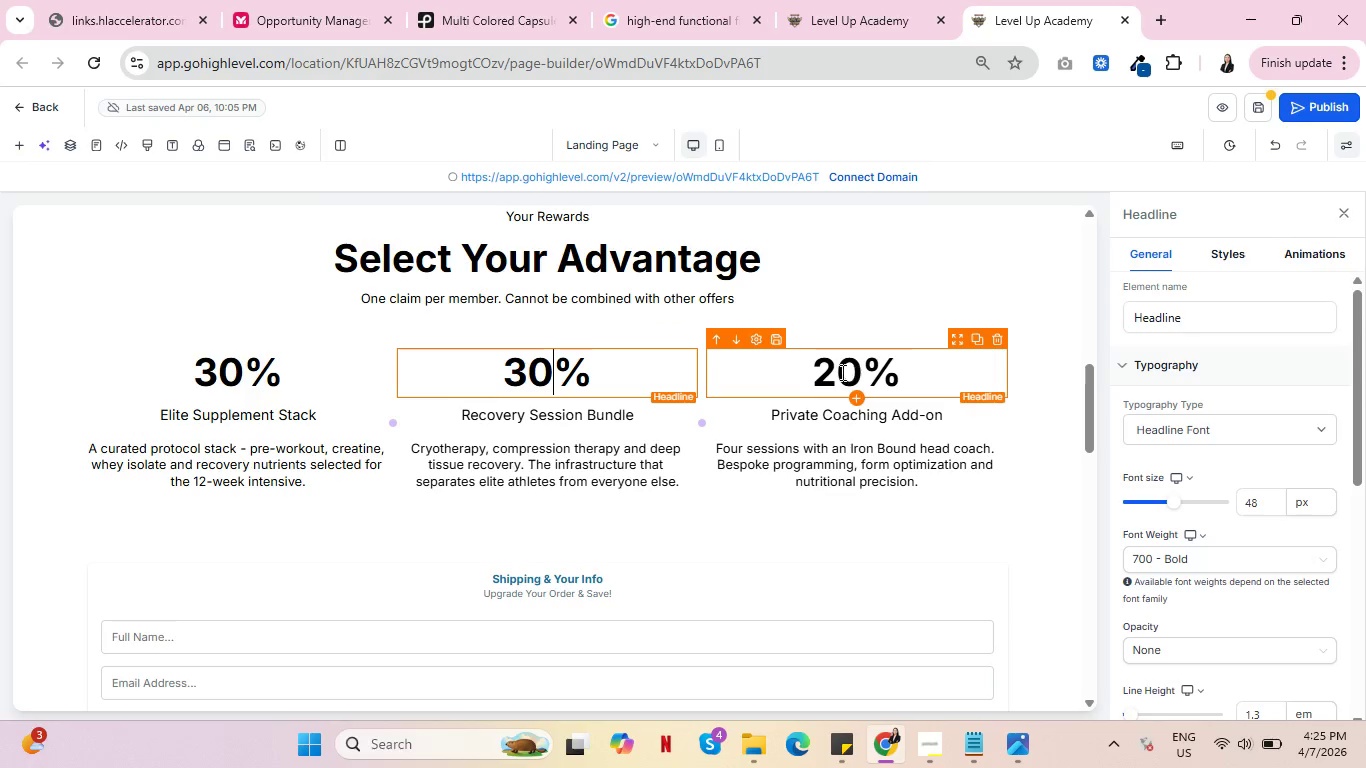 
left_click([836, 368])
 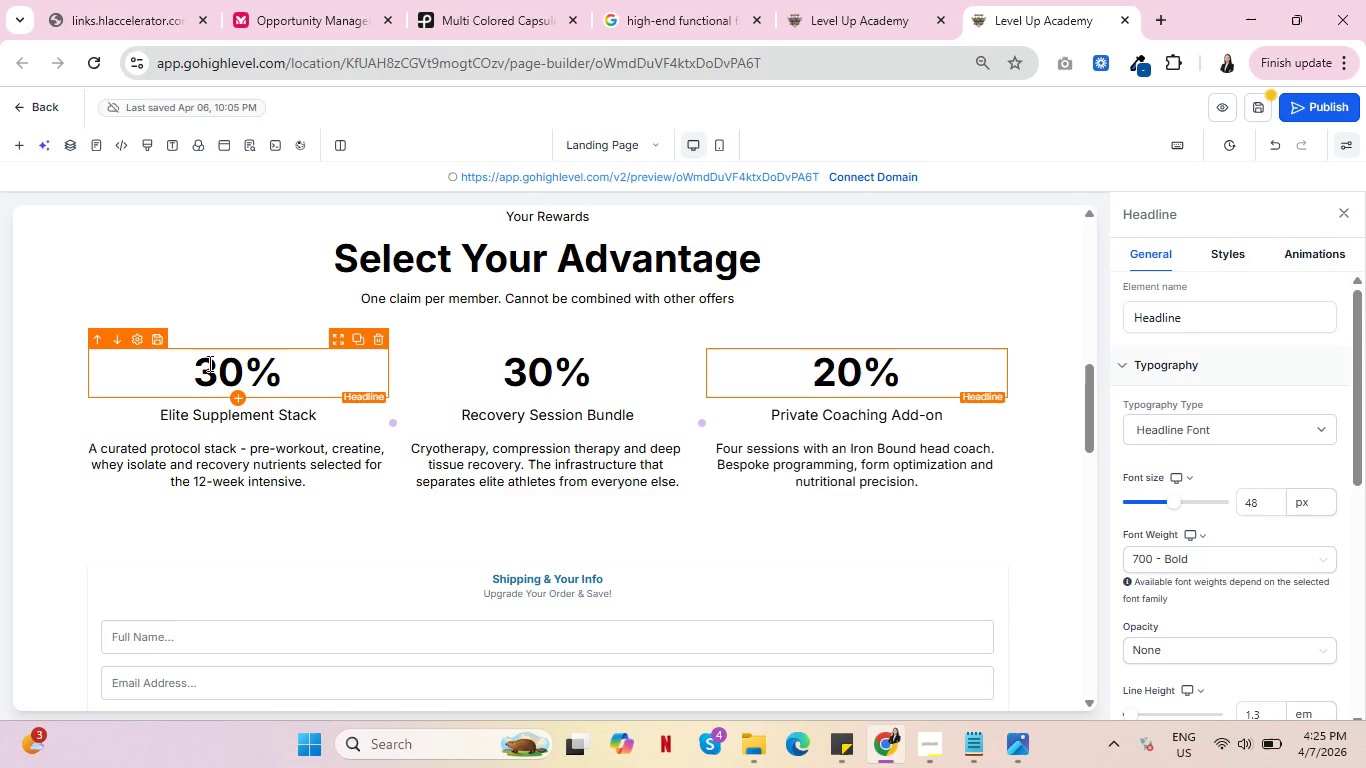 
wait(6.8)
 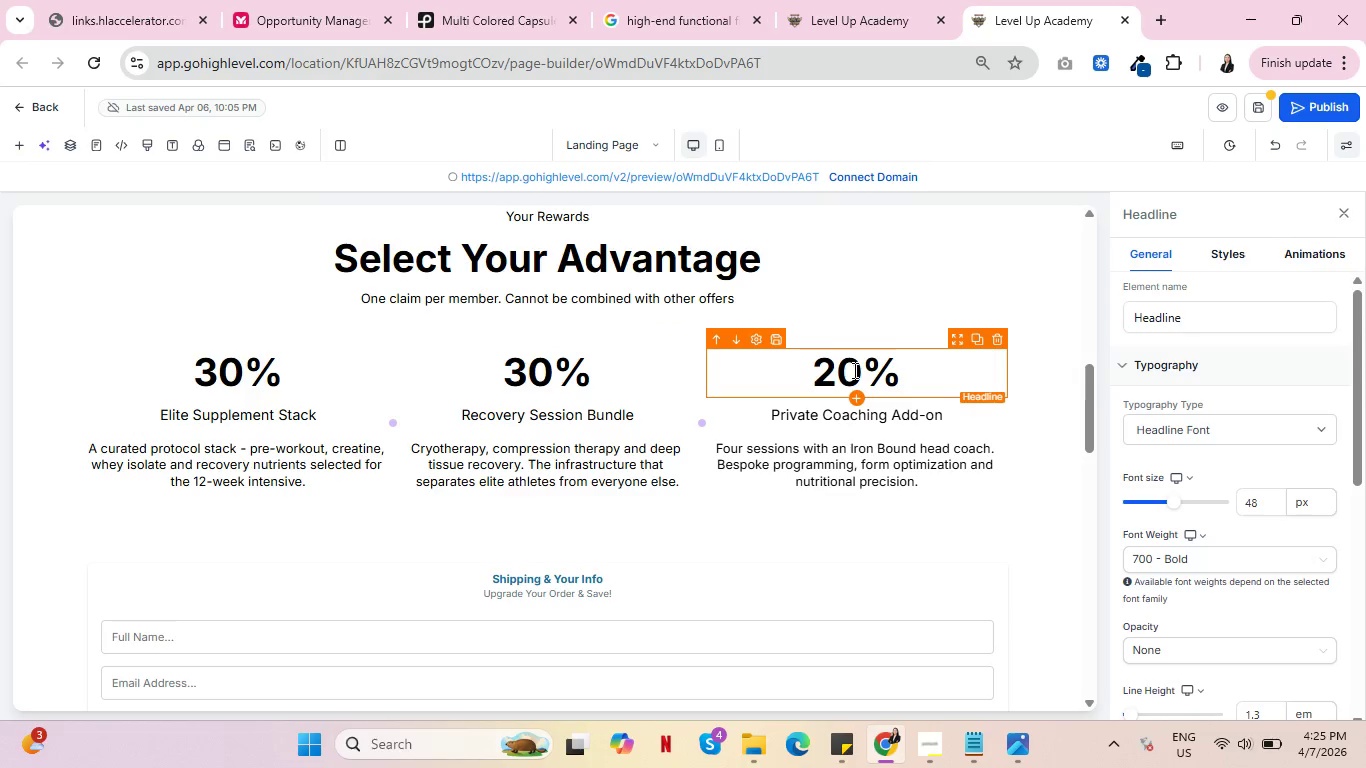 
mouse_move([256, 434])
 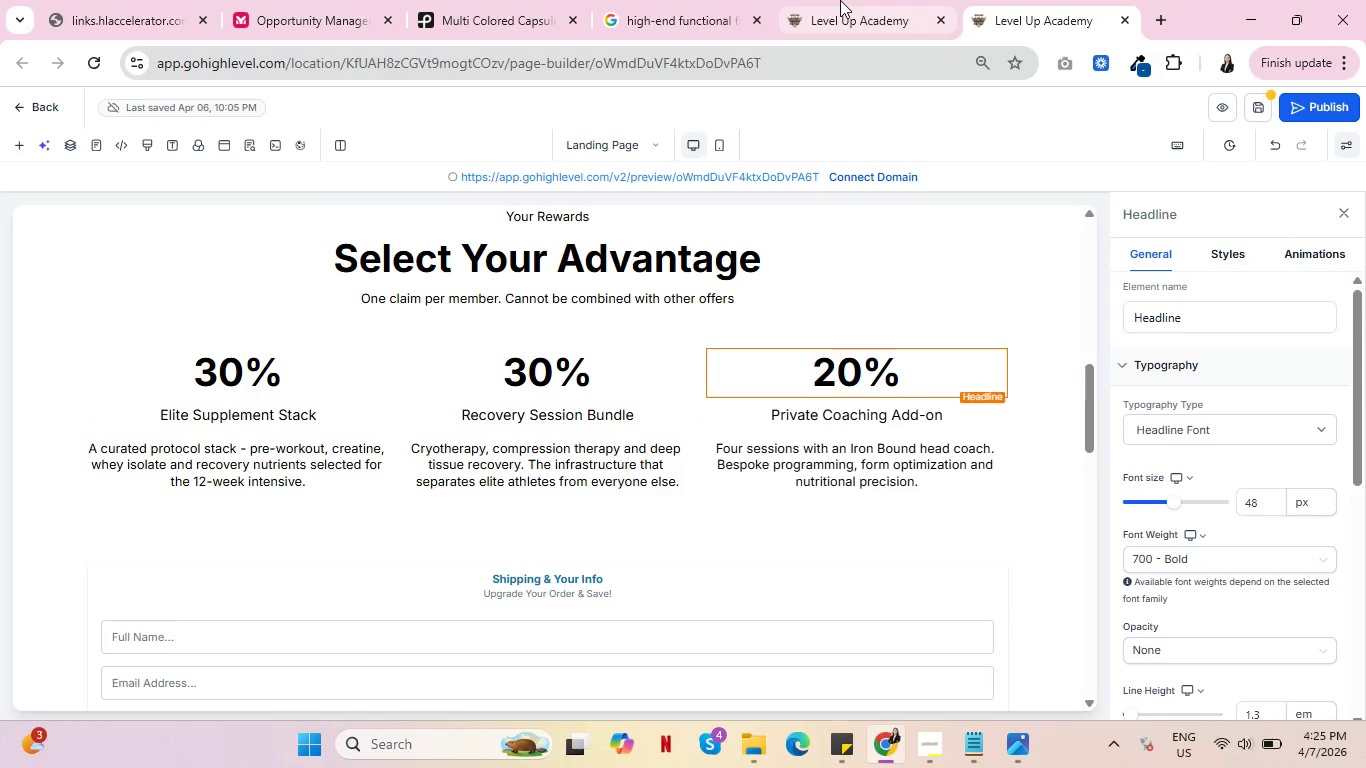 
left_click([840, 0])
 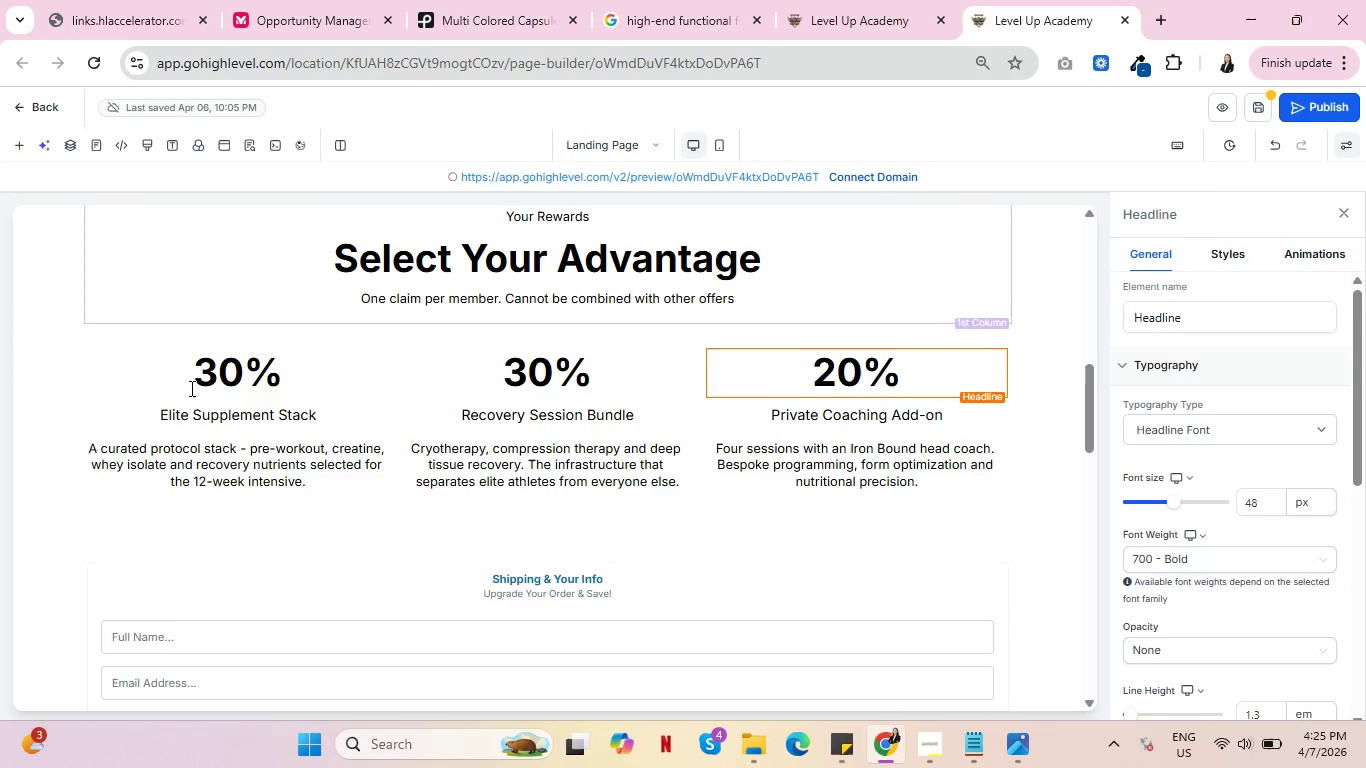 
wait(10.7)
 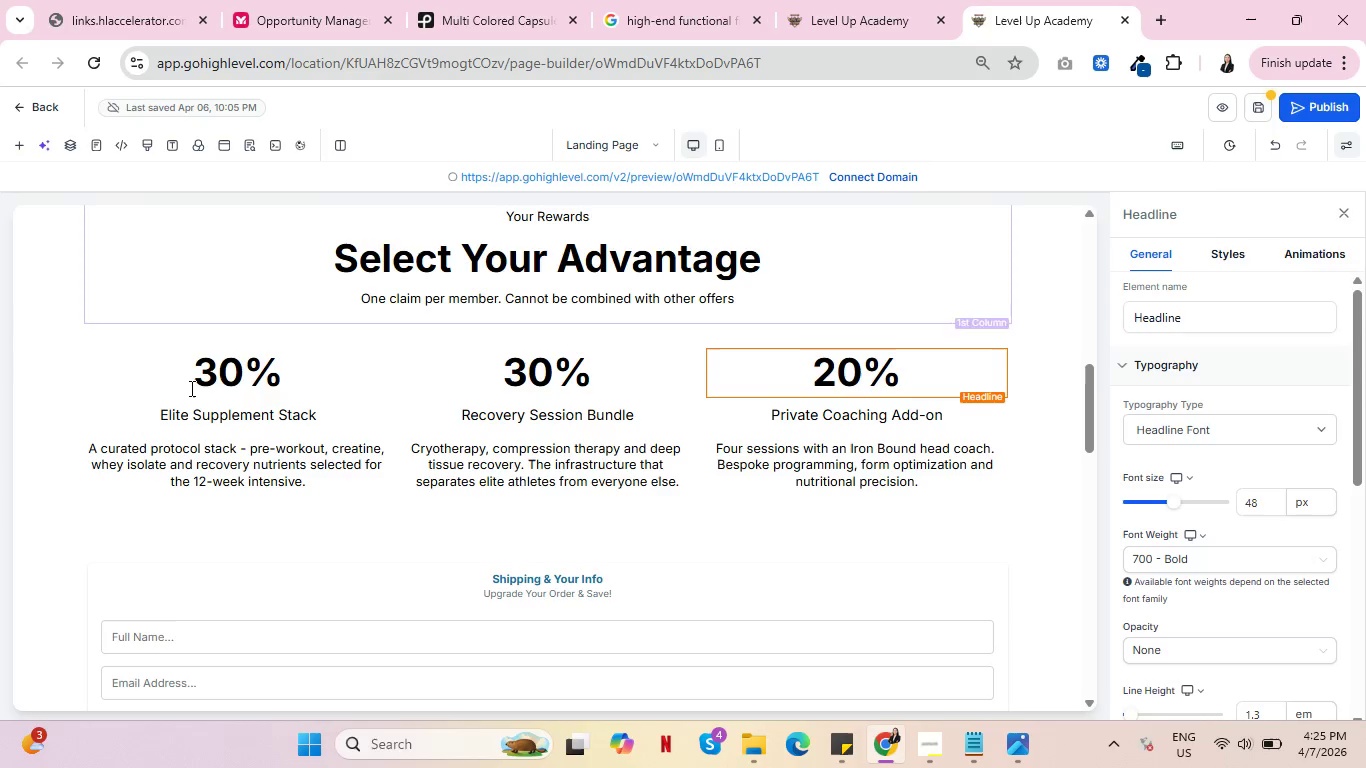 
left_click([281, 344])
 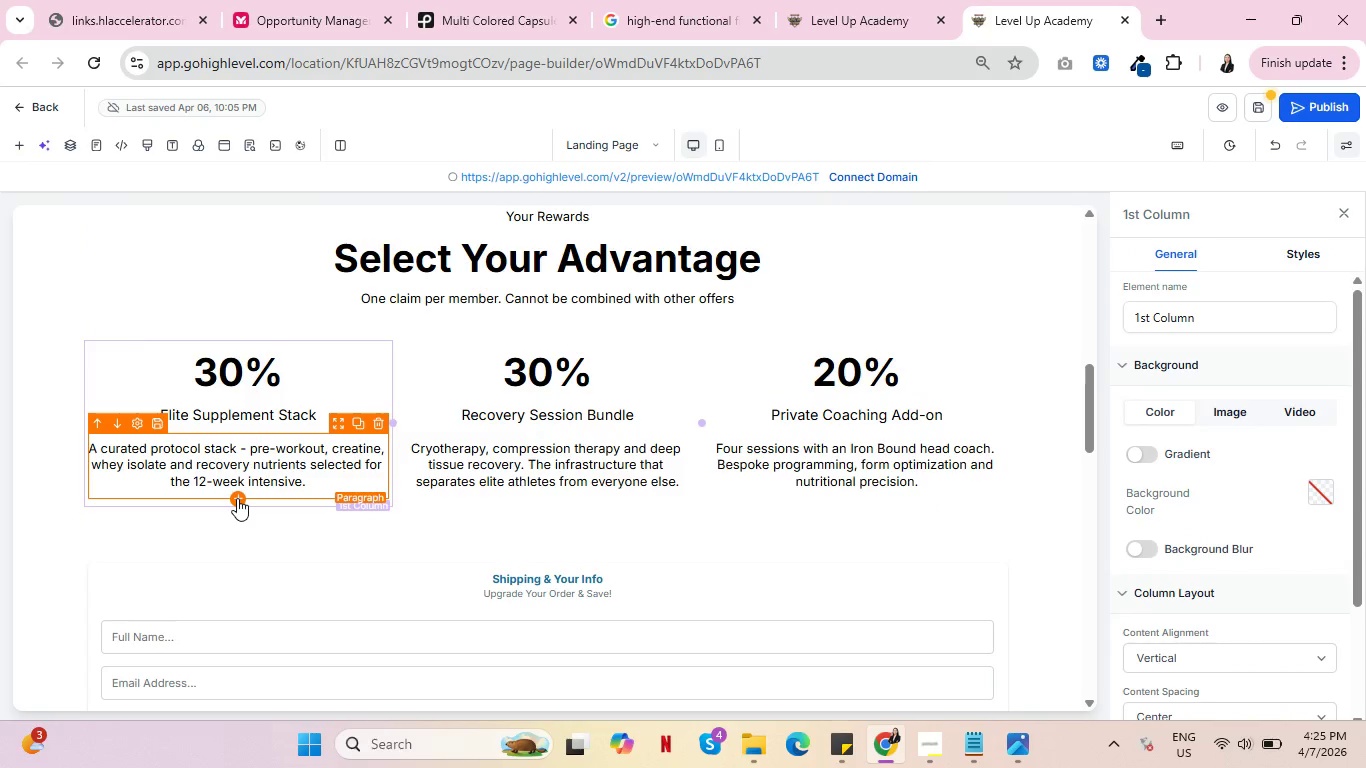 
left_click([237, 498])
 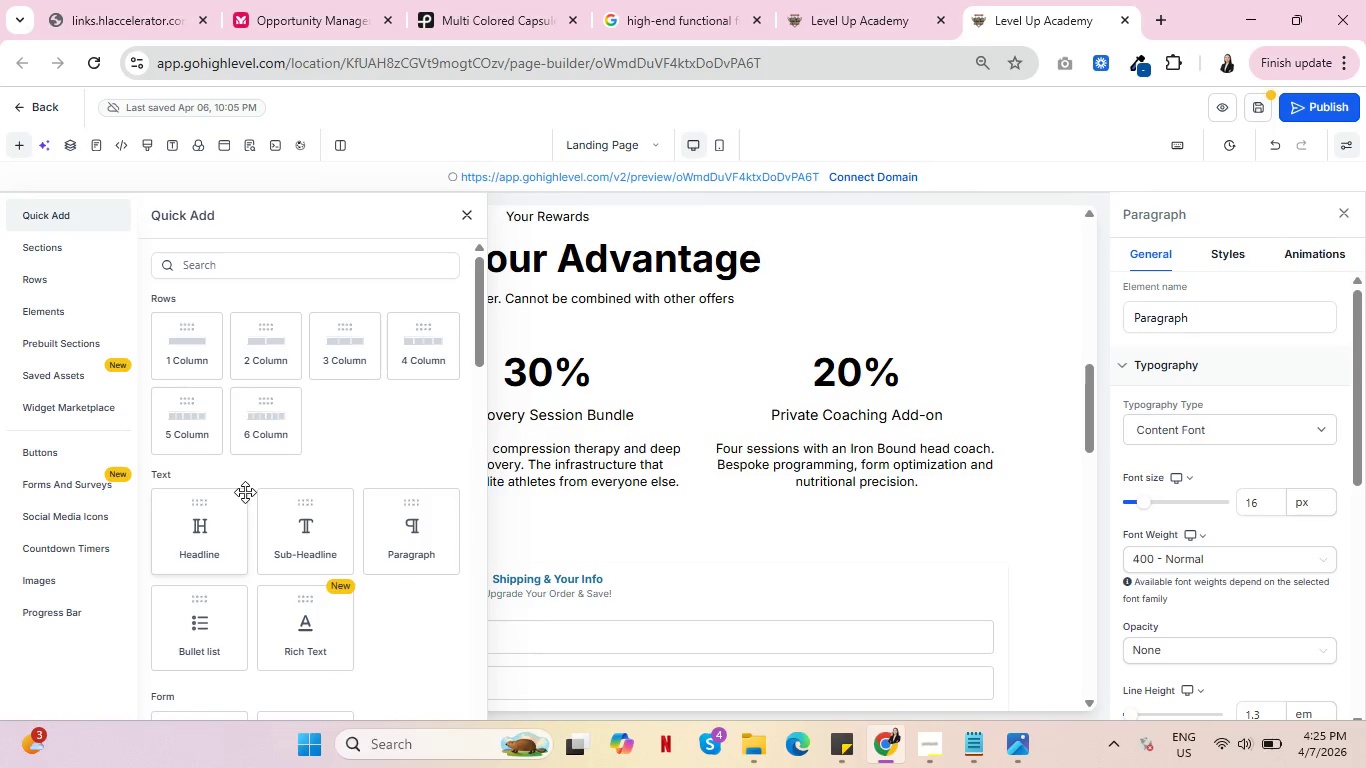 
wait(8.47)
 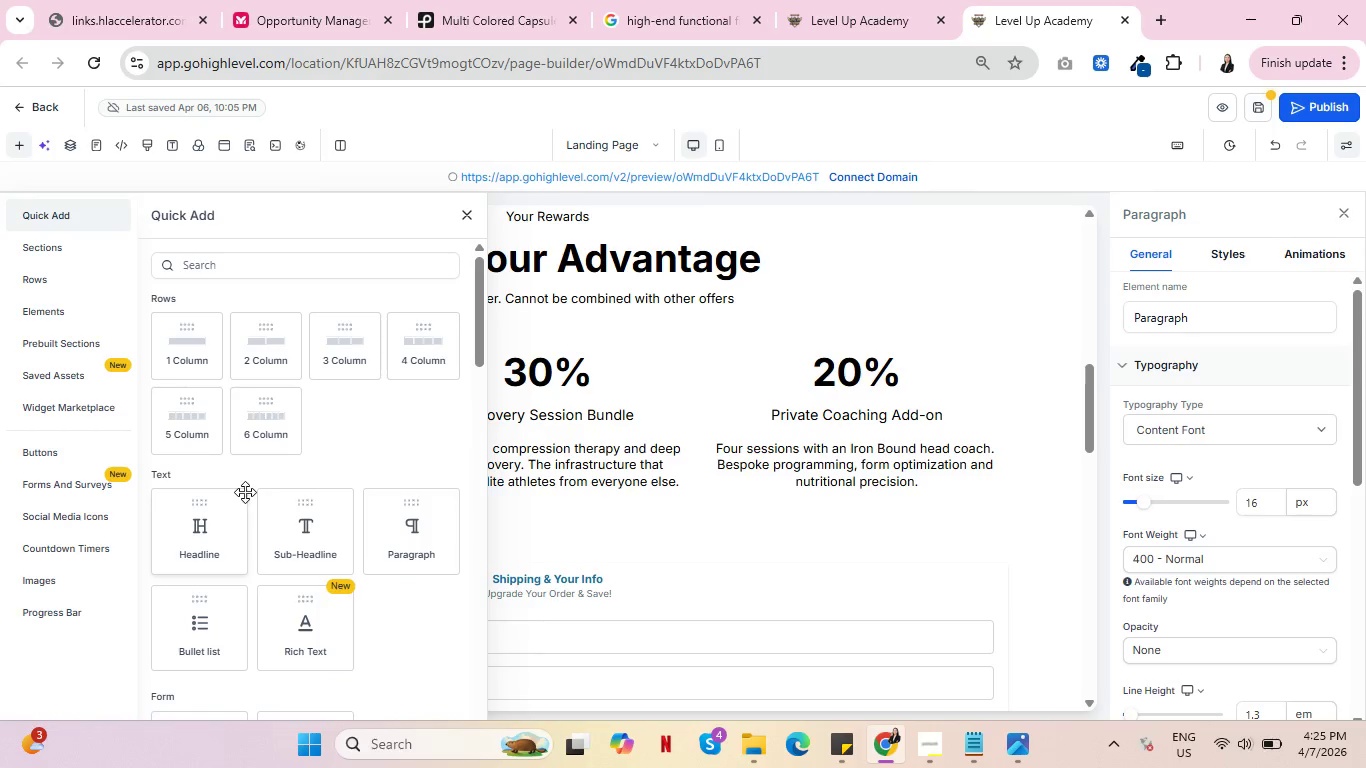 
left_click([41, 450])
 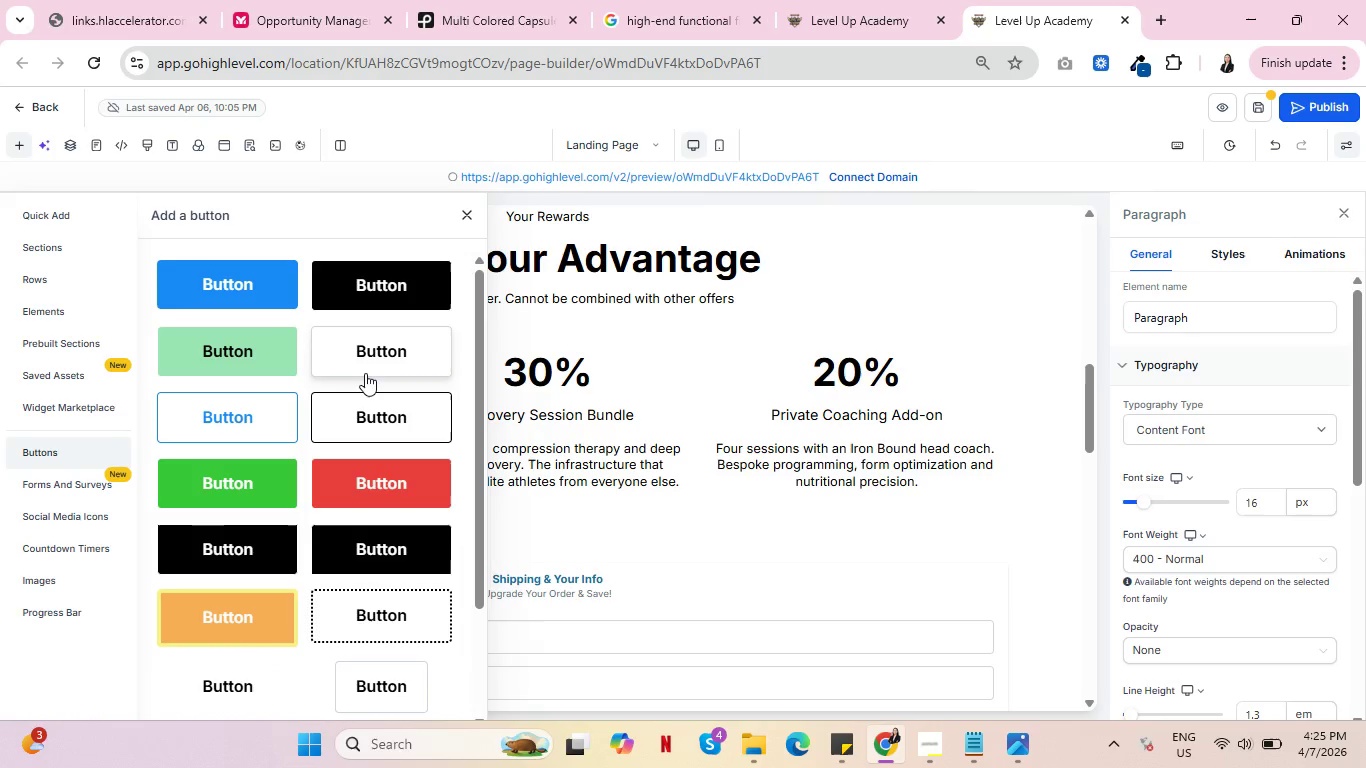 
scroll: coordinate [374, 383], scroll_direction: down, amount: 3.0
 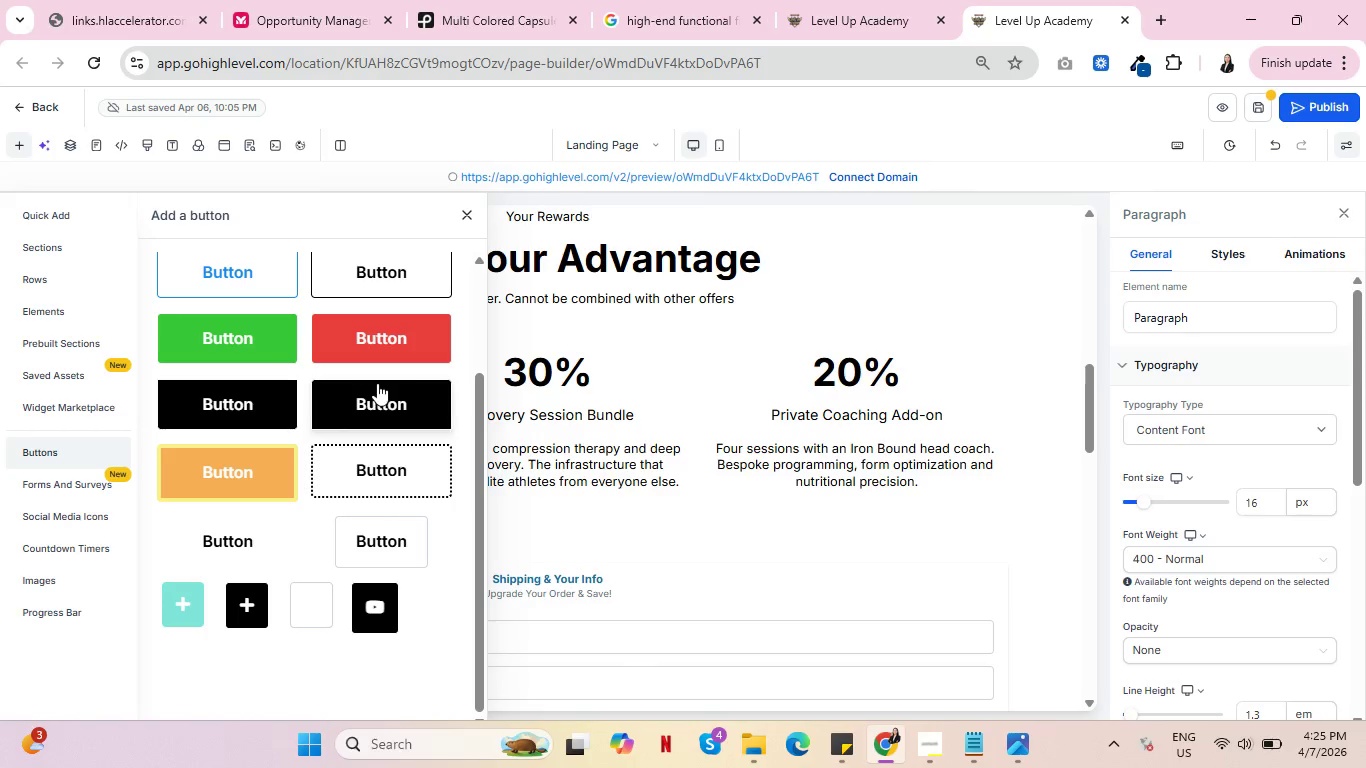 
scroll: coordinate [401, 431], scroll_direction: up, amount: 3.0
 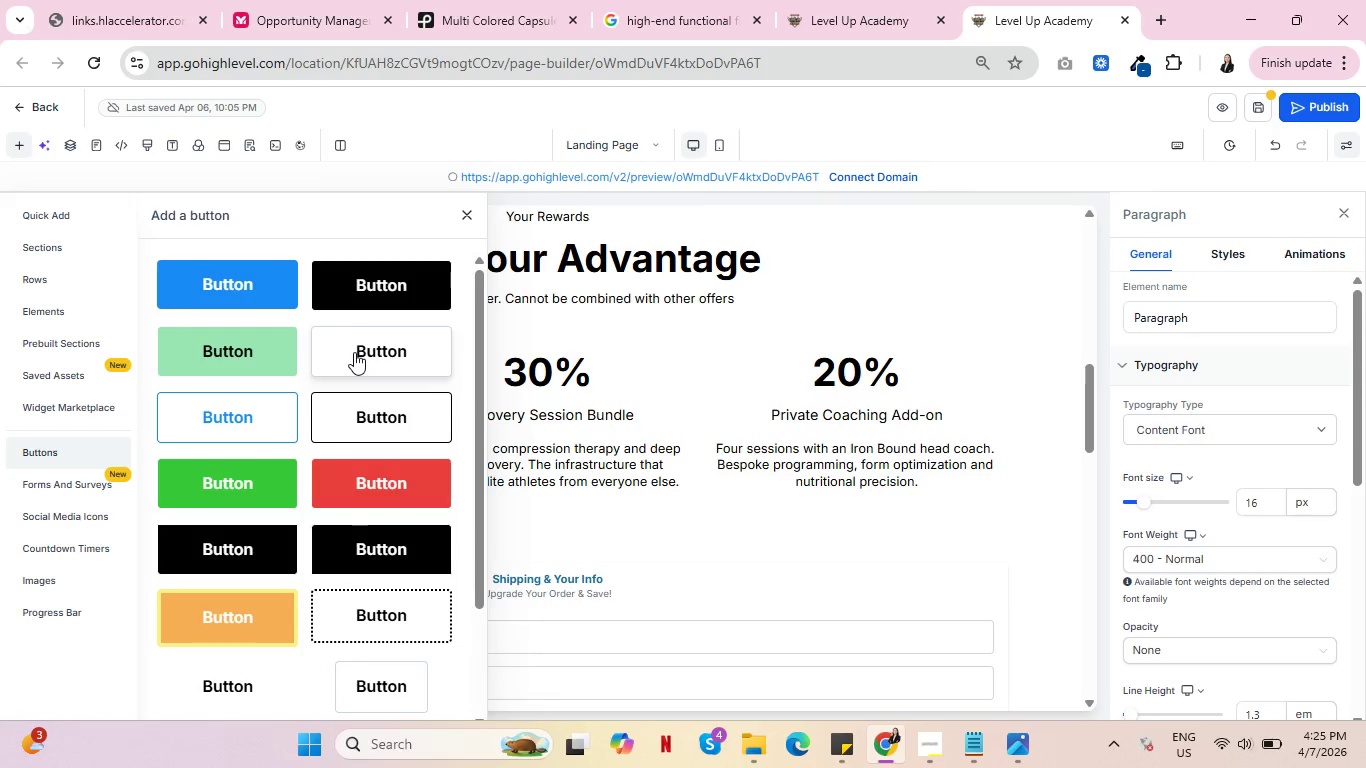 
wait(5.12)
 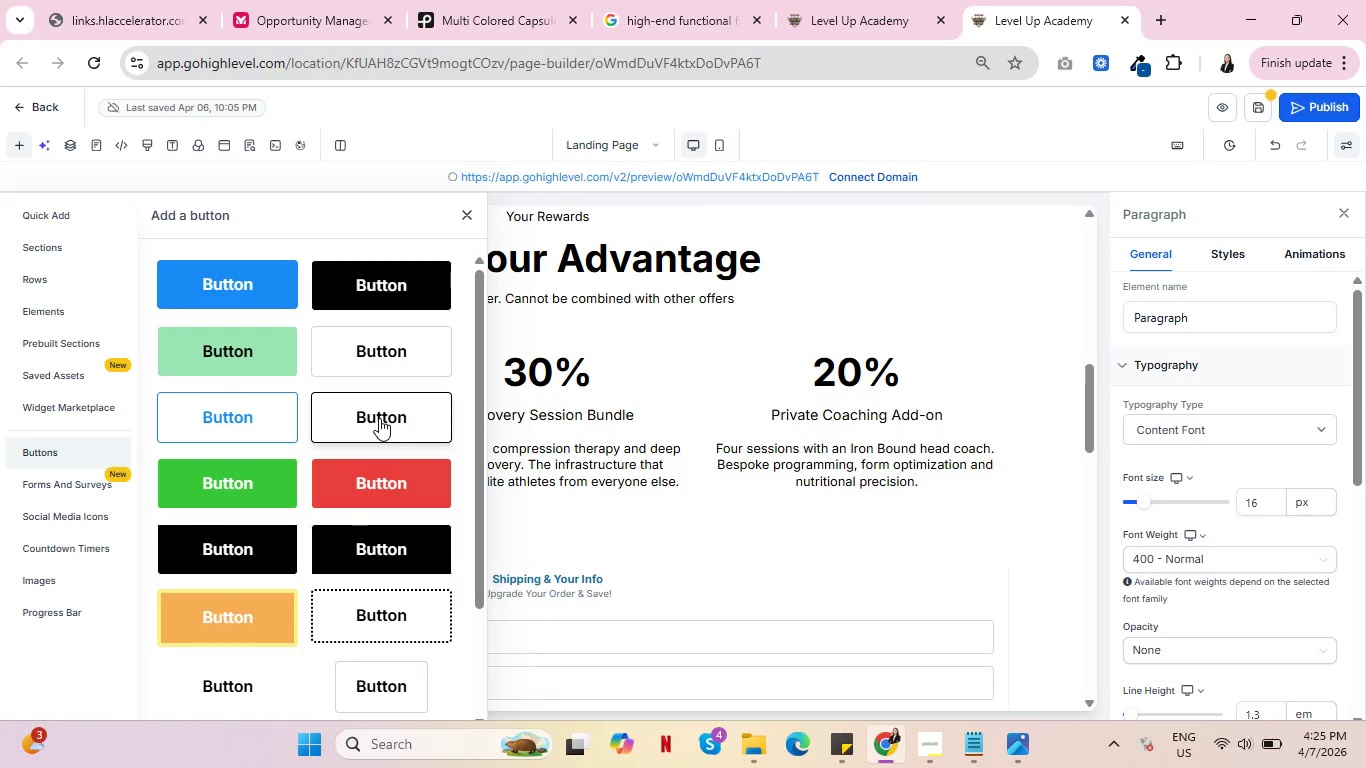 
left_click([376, 416])
 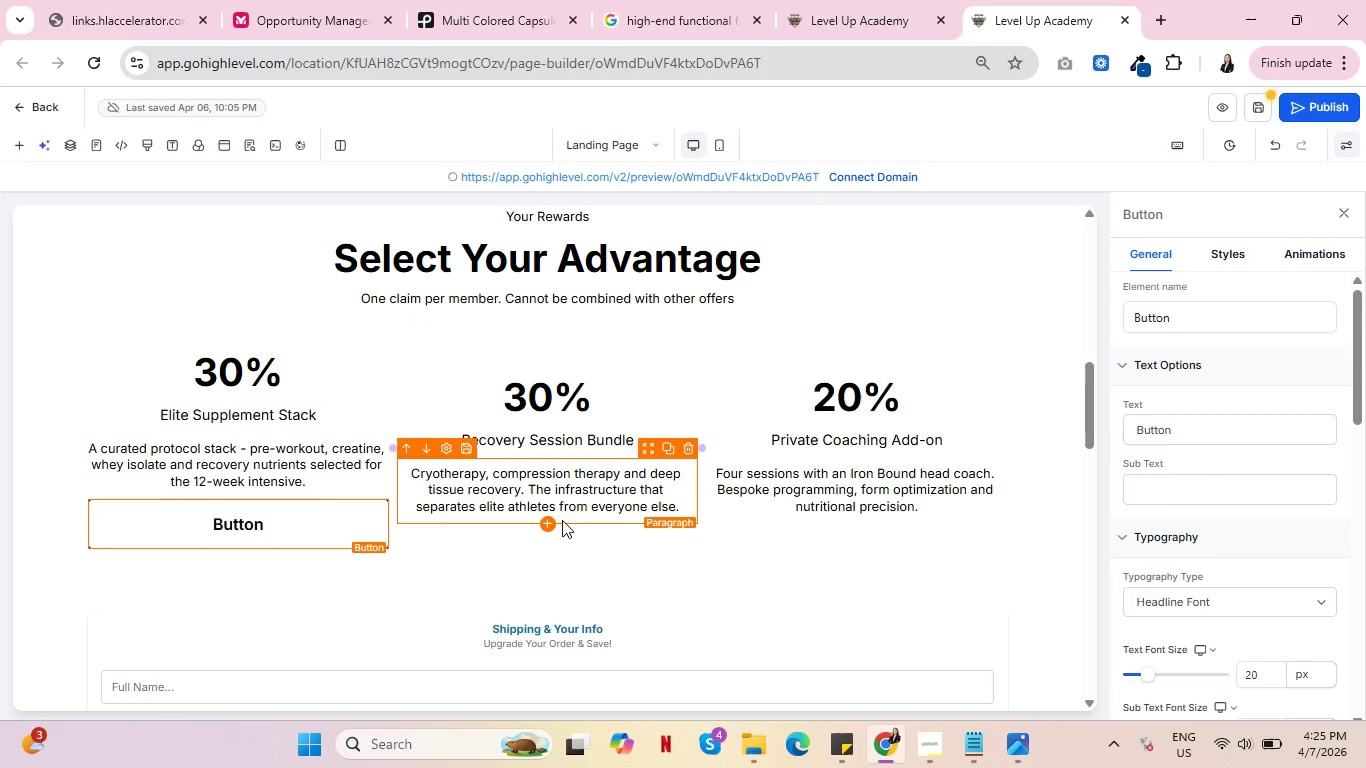 
left_click([547, 522])
 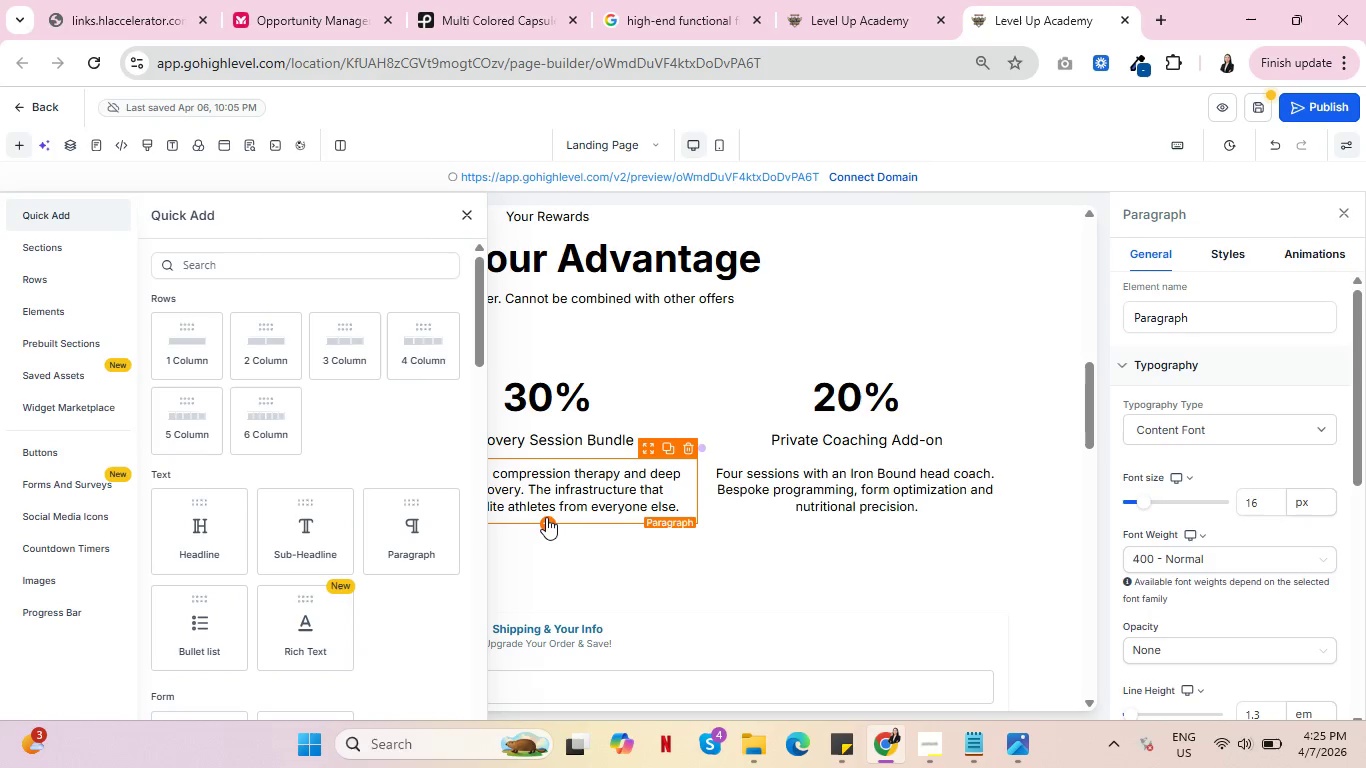 
wait(10.94)
 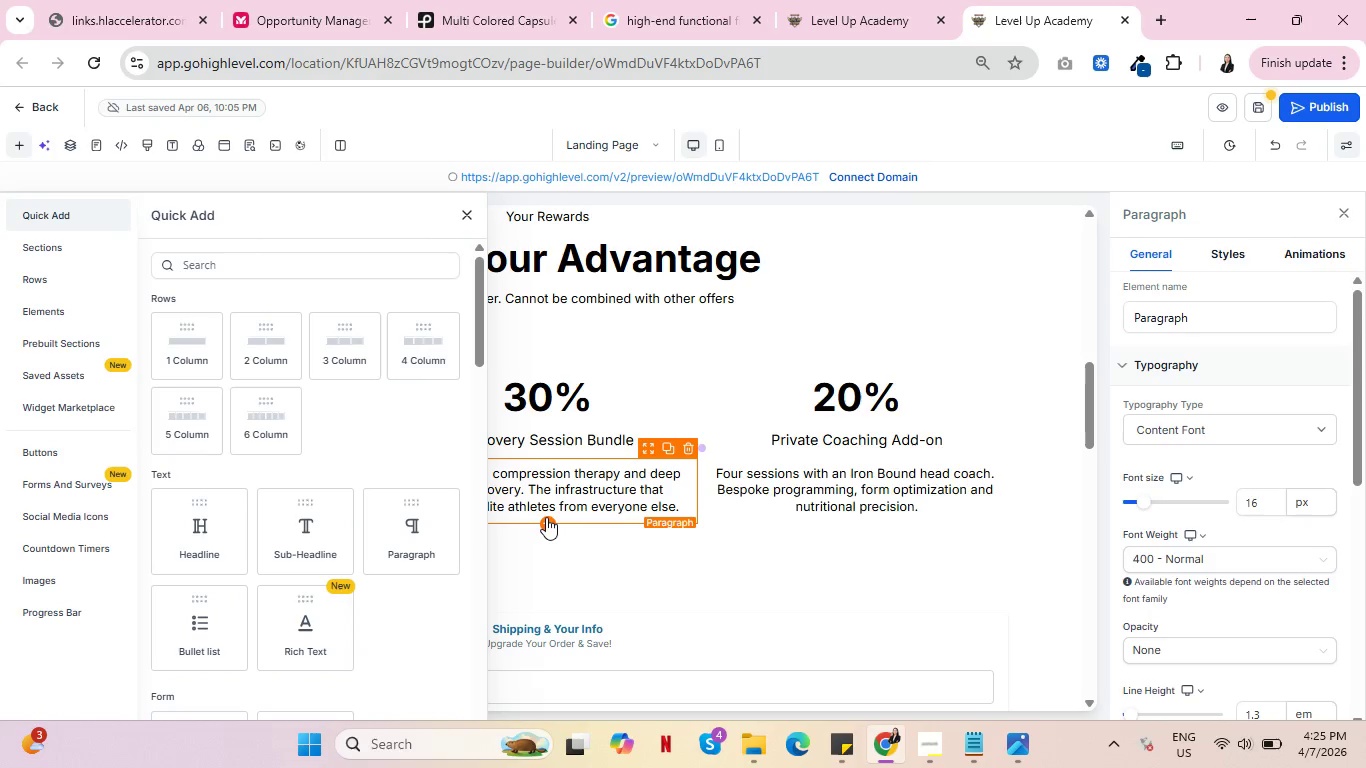 
left_click([384, 413])
 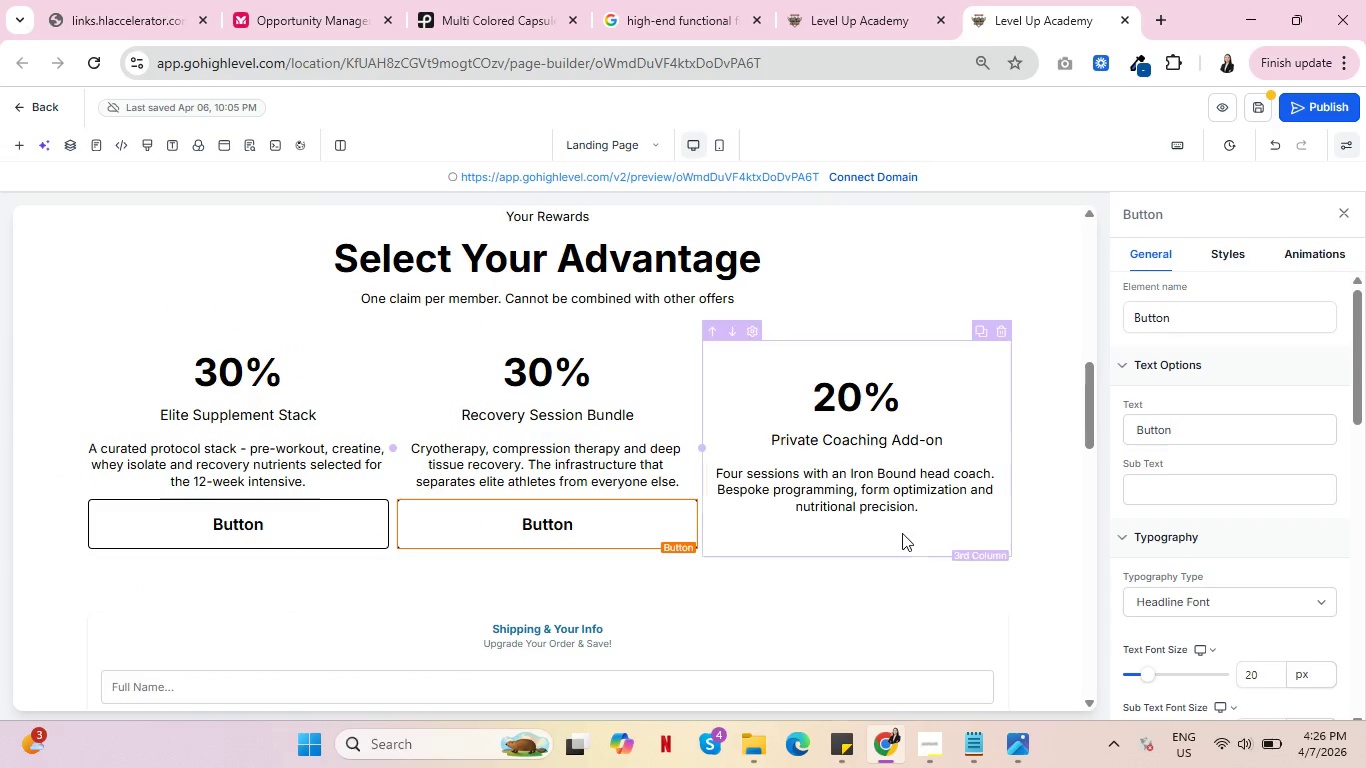 
mouse_move([863, 520])
 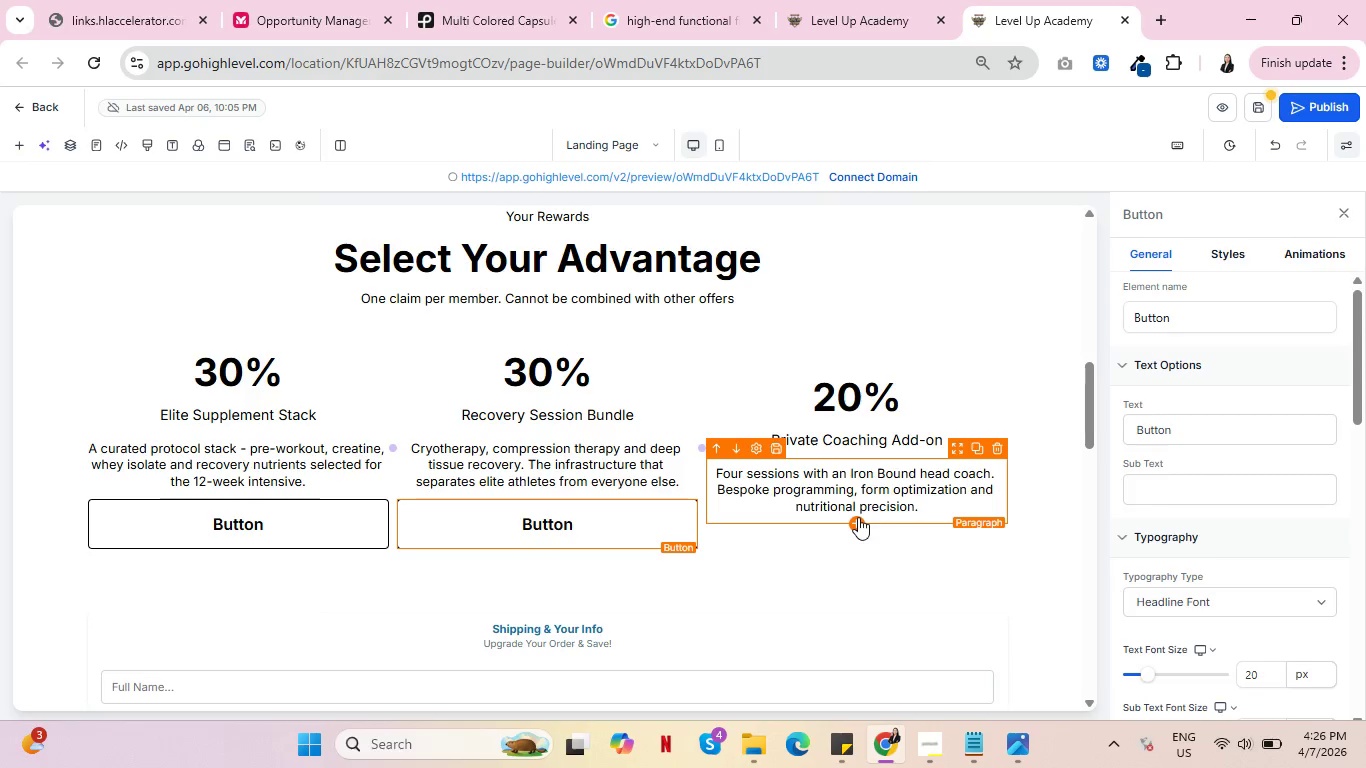 
wait(14.12)
 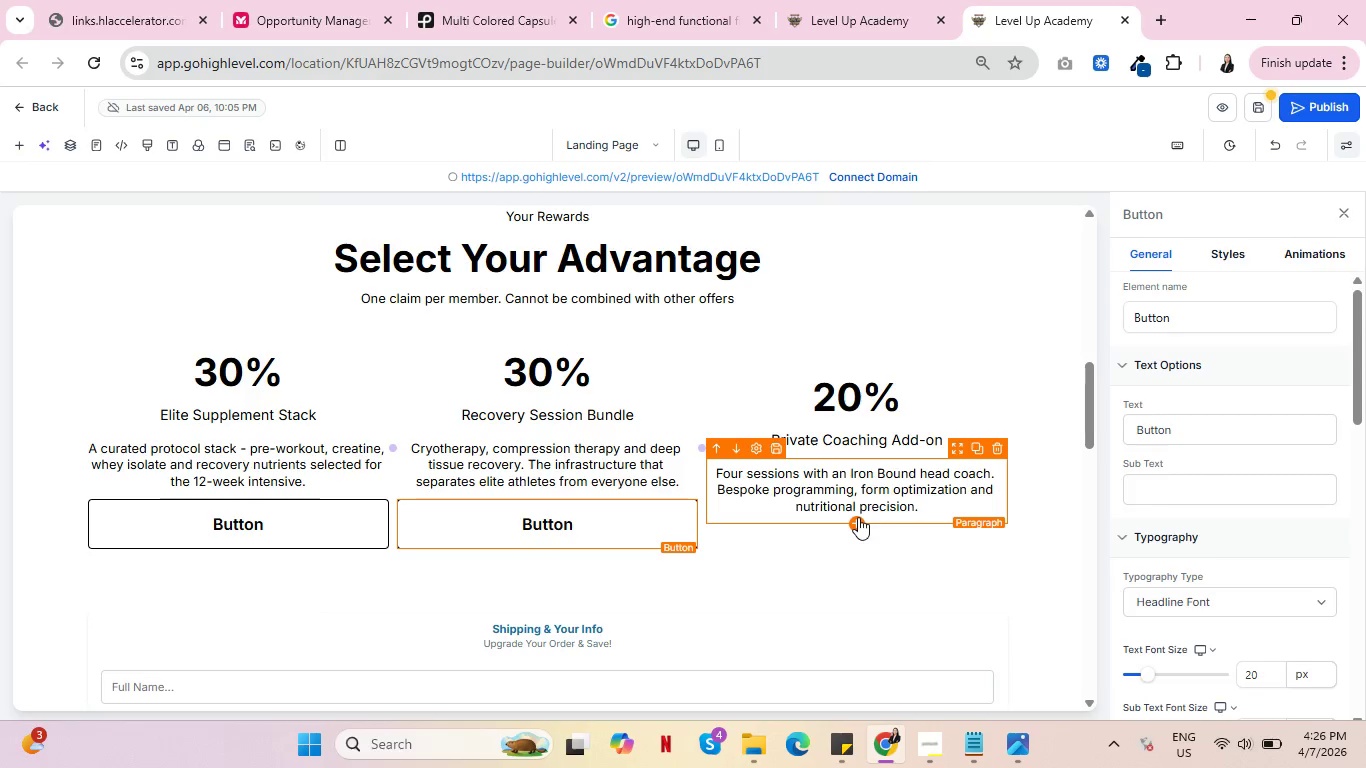 
mouse_move([841, 410])
 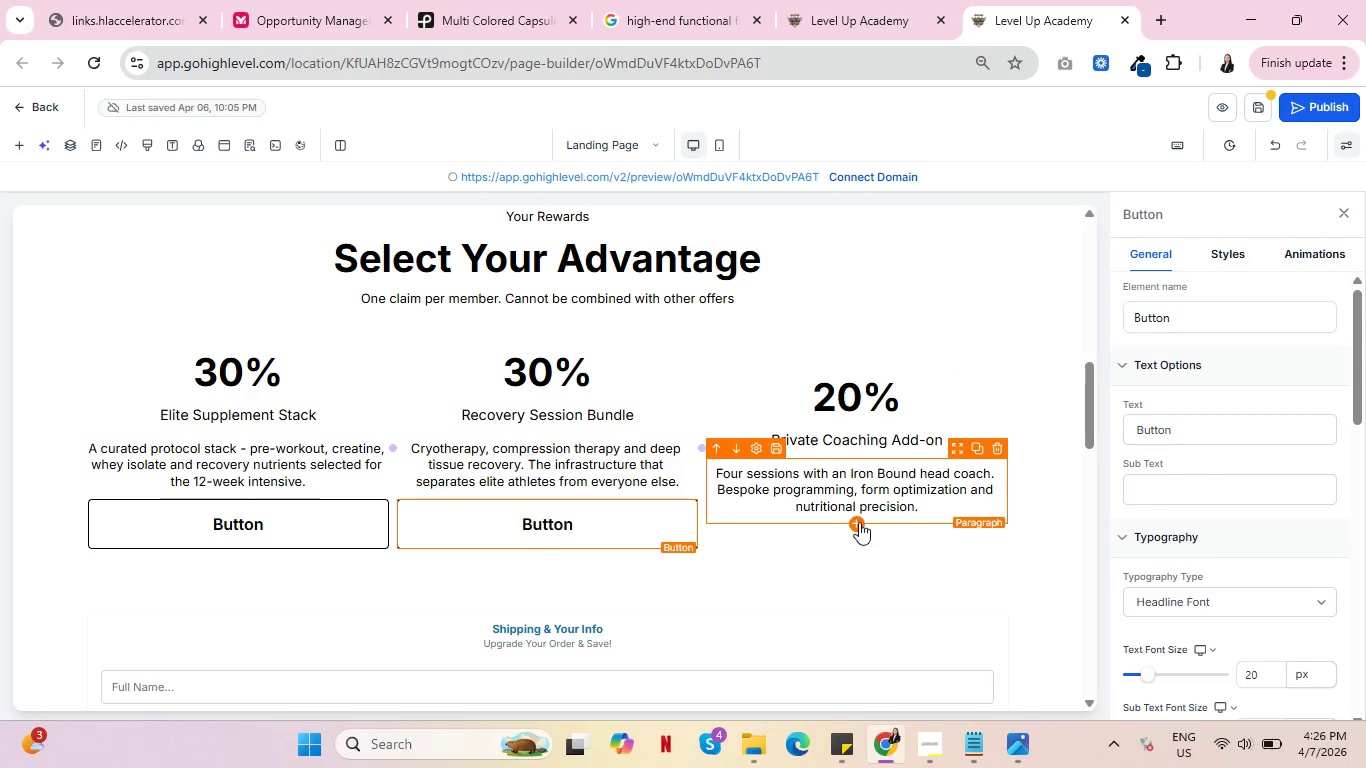 
left_click([862, 524])
 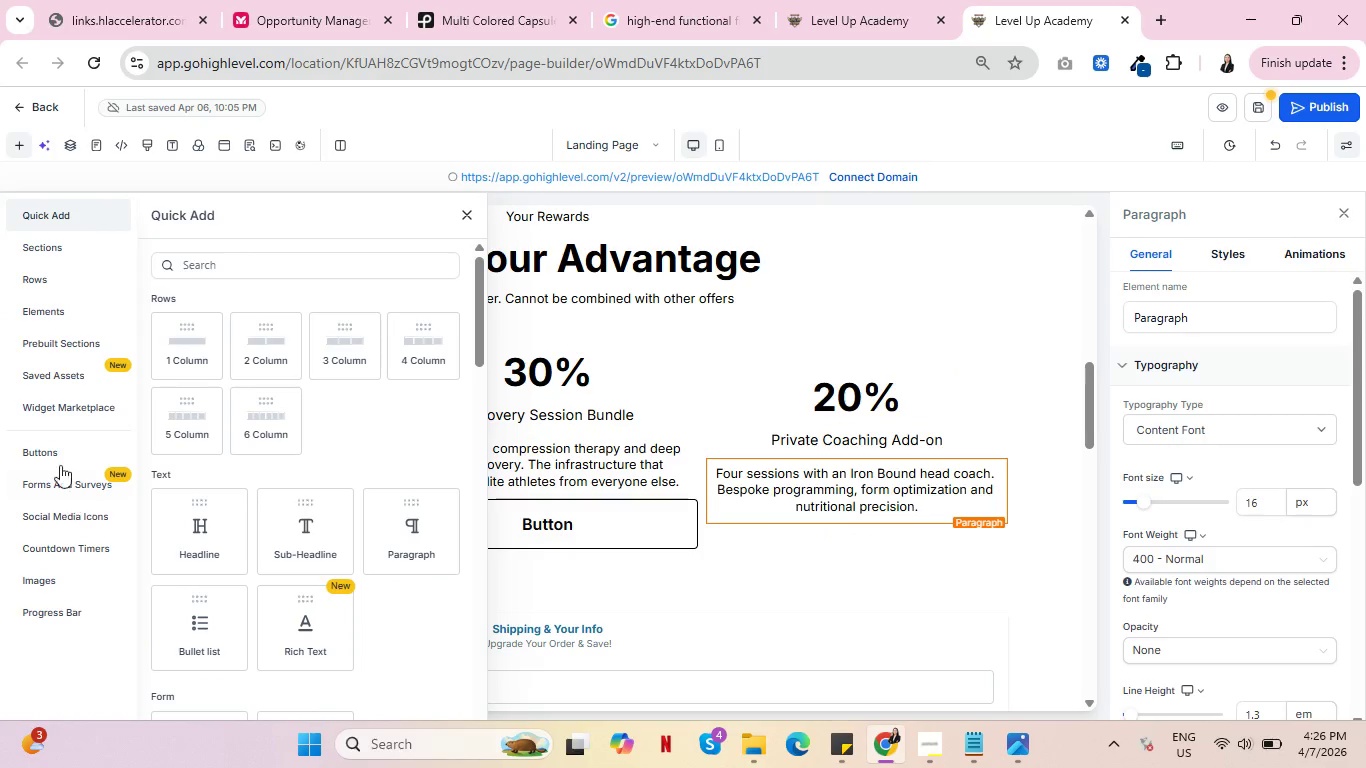 
left_click([54, 454])
 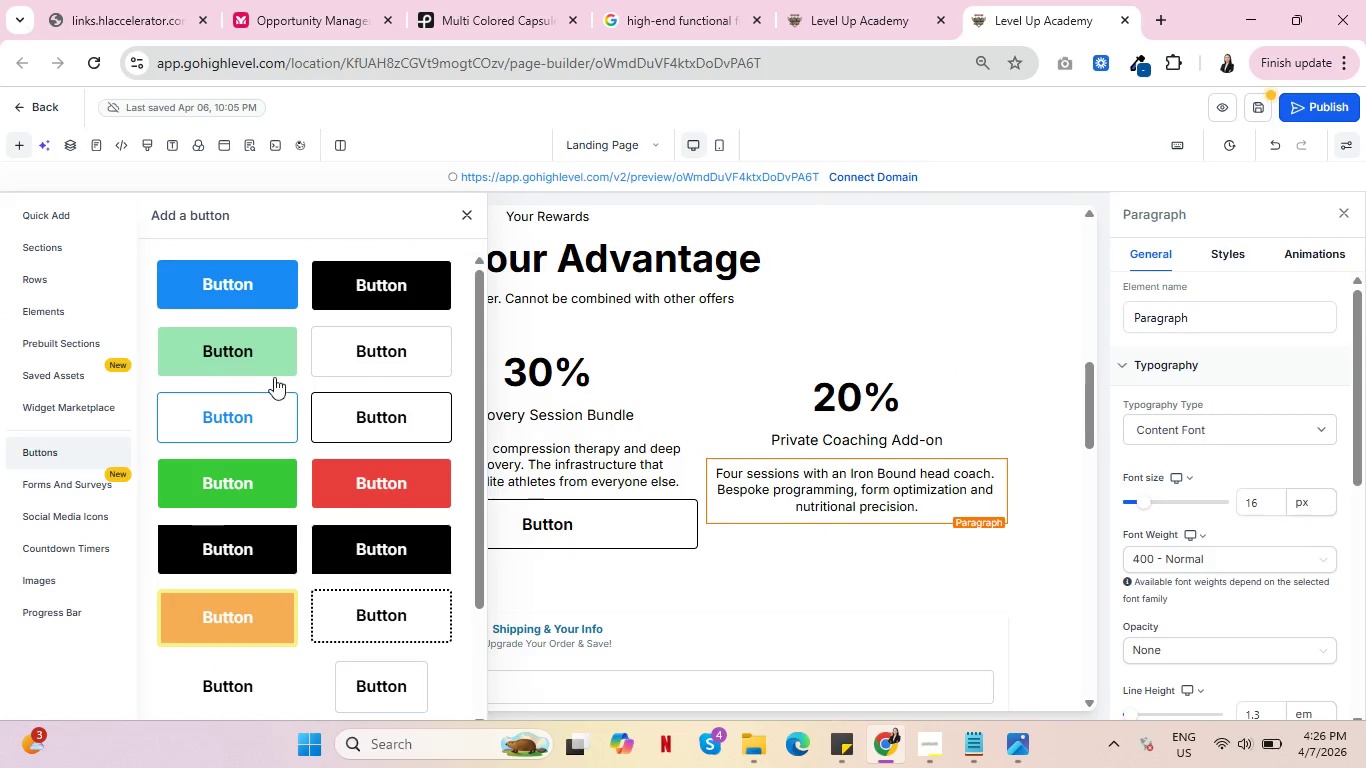 
mouse_move([405, 411])
 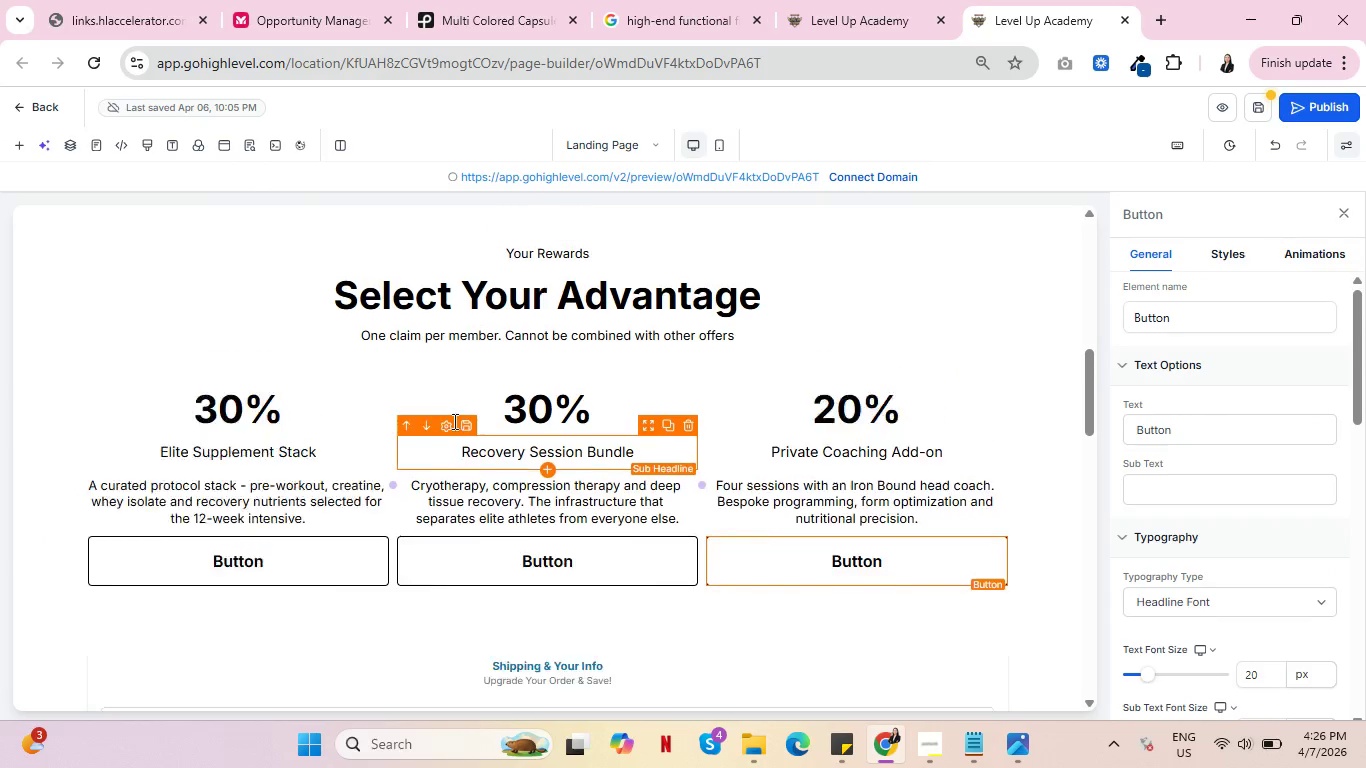 
scroll: coordinate [465, 422], scroll_direction: up, amount: 8.0
 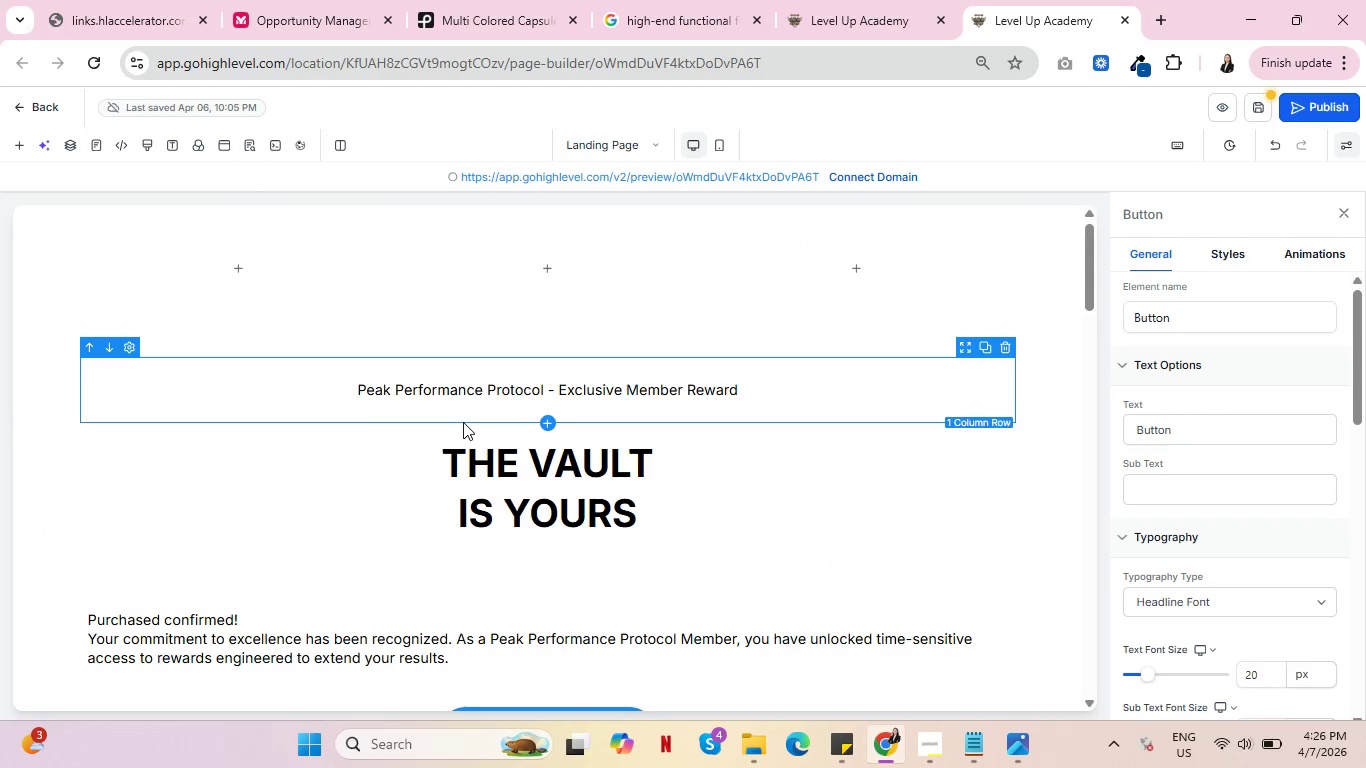 
scroll: coordinate [457, 422], scroll_direction: down, amount: 4.0
 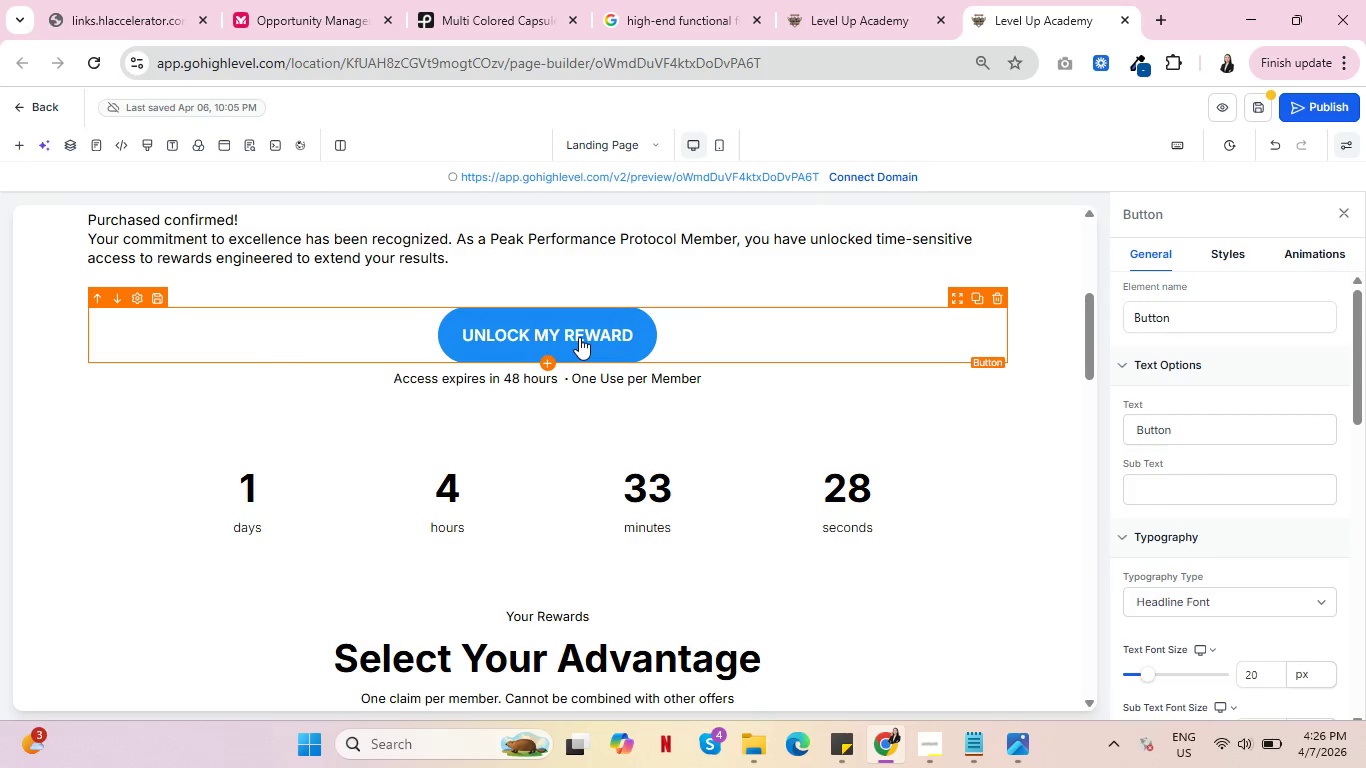 
left_click([580, 336])
 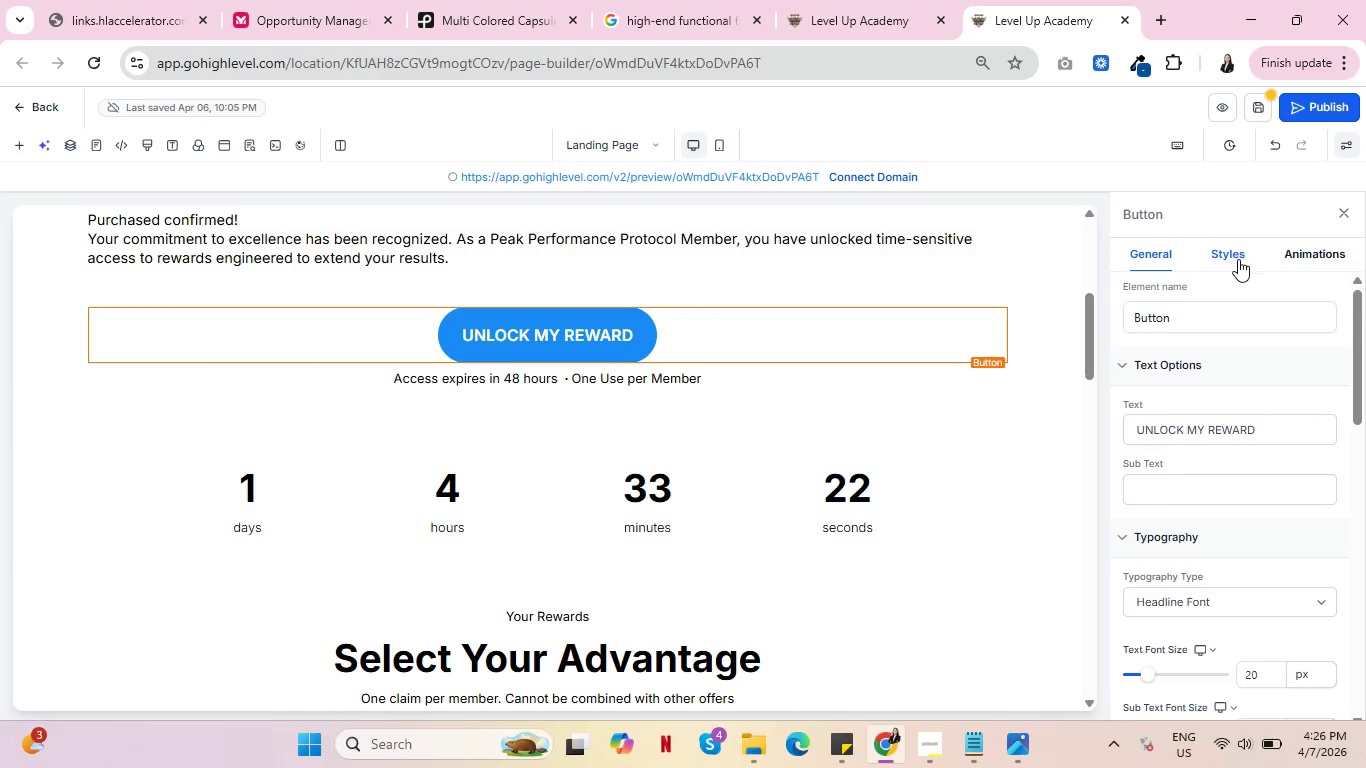 
wait(7.05)
 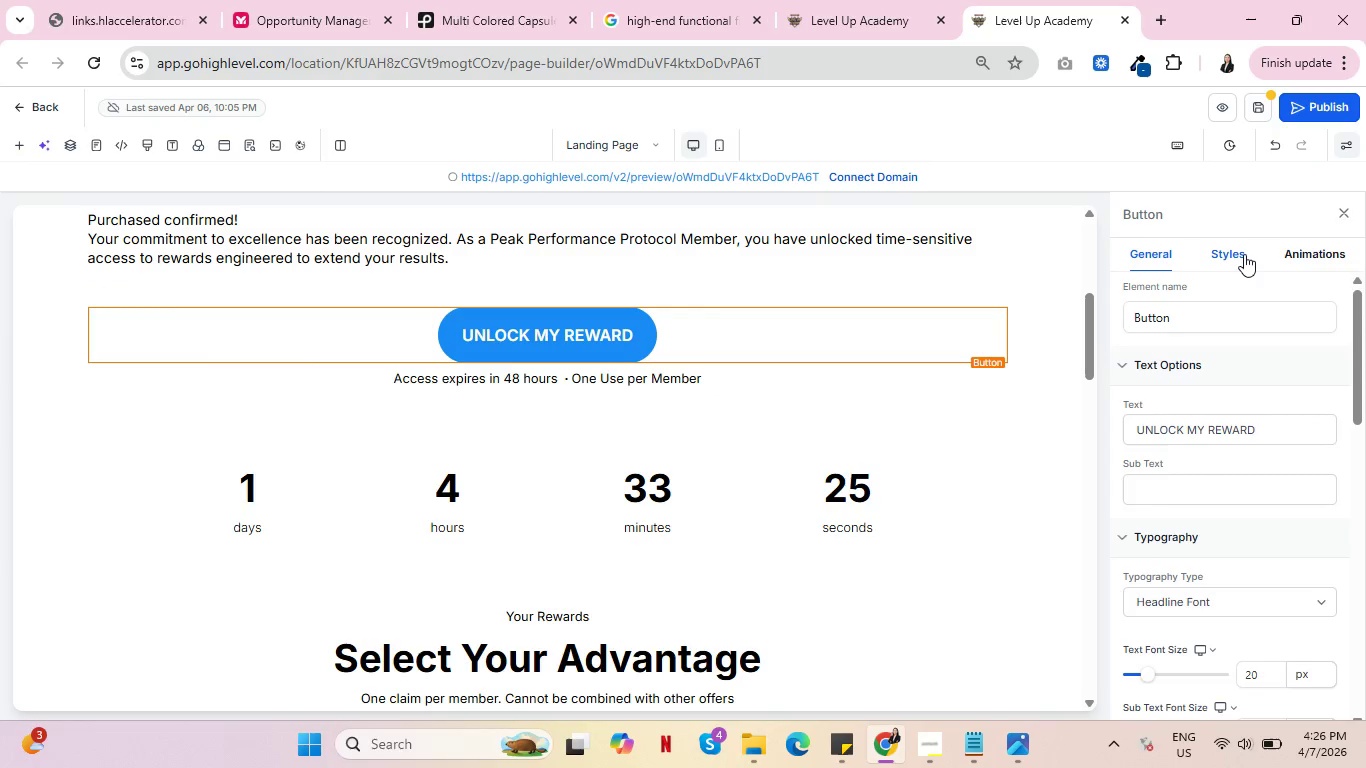 
scroll: coordinate [898, 378], scroll_direction: down, amount: 2.0
 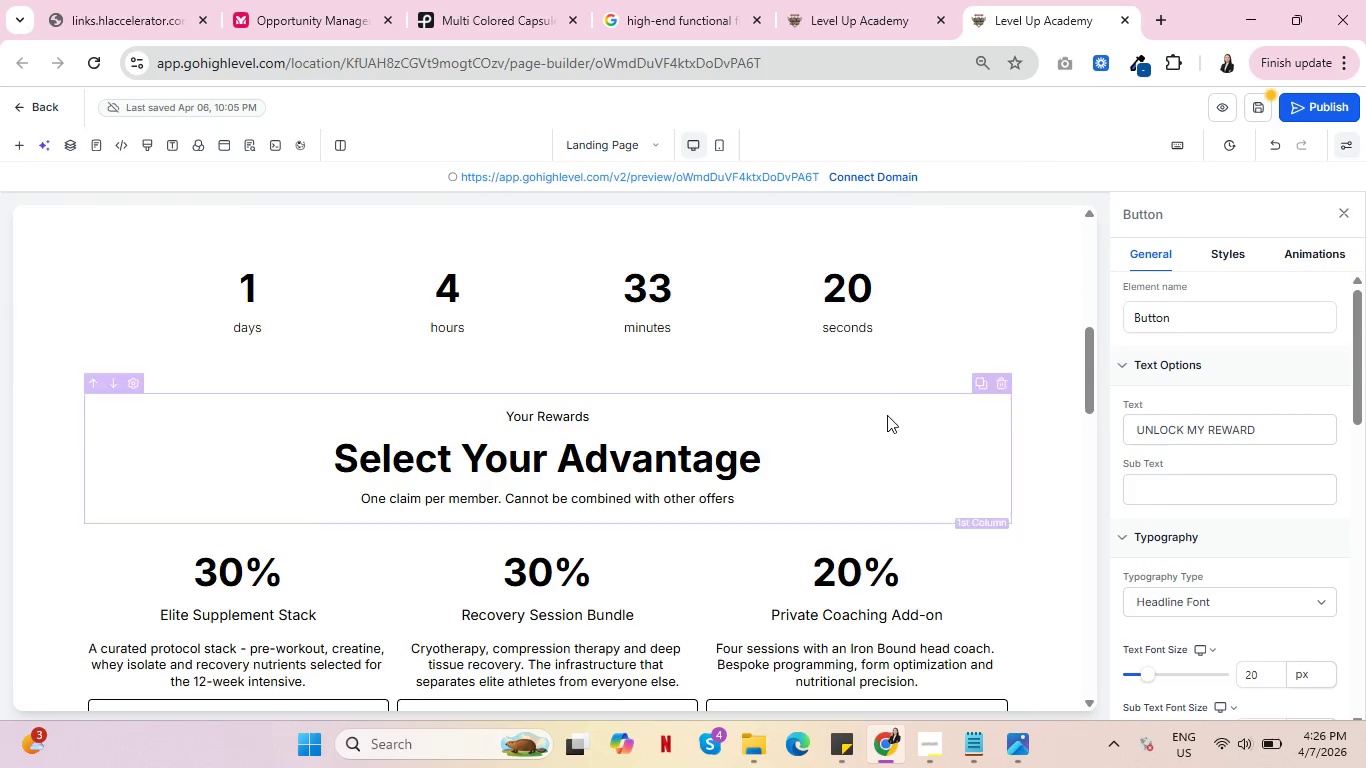 
mouse_move([860, 428])
 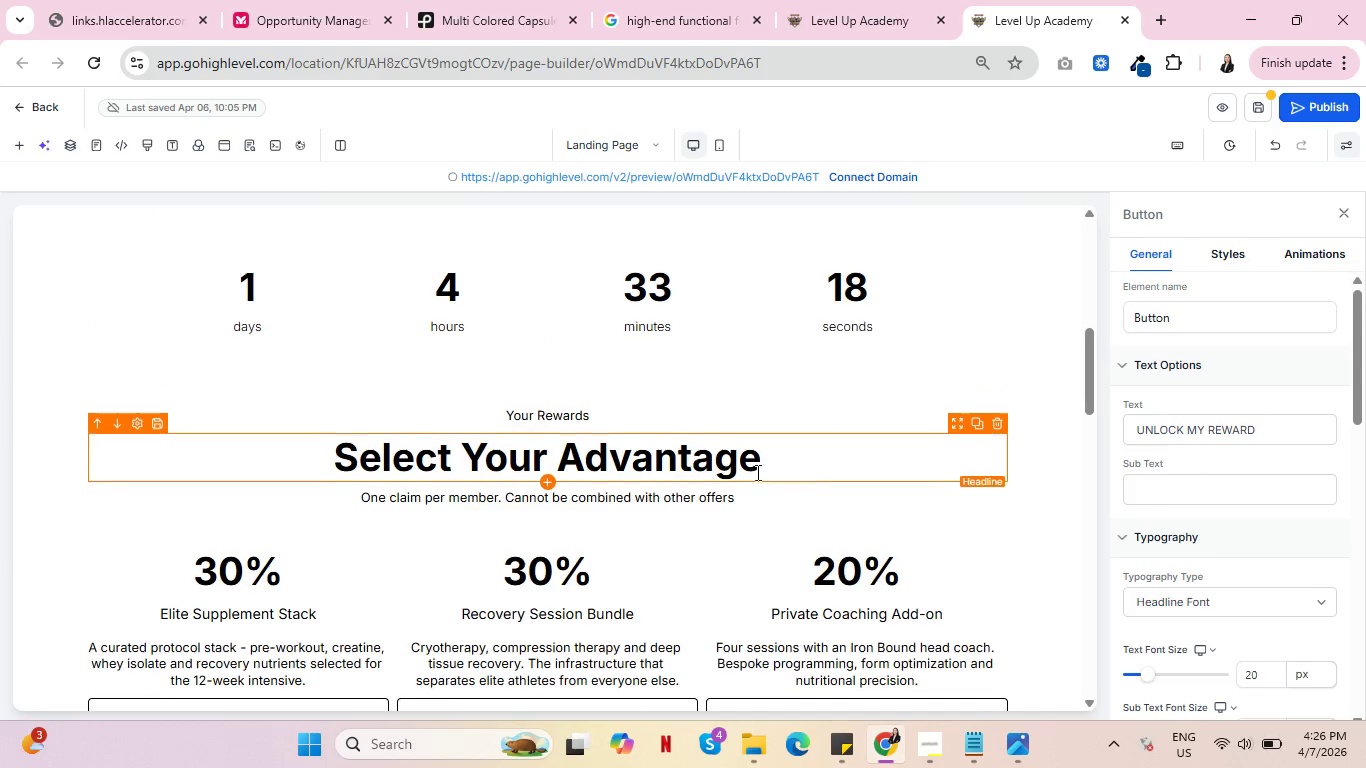 
scroll: coordinate [756, 473], scroll_direction: down, amount: 3.0
 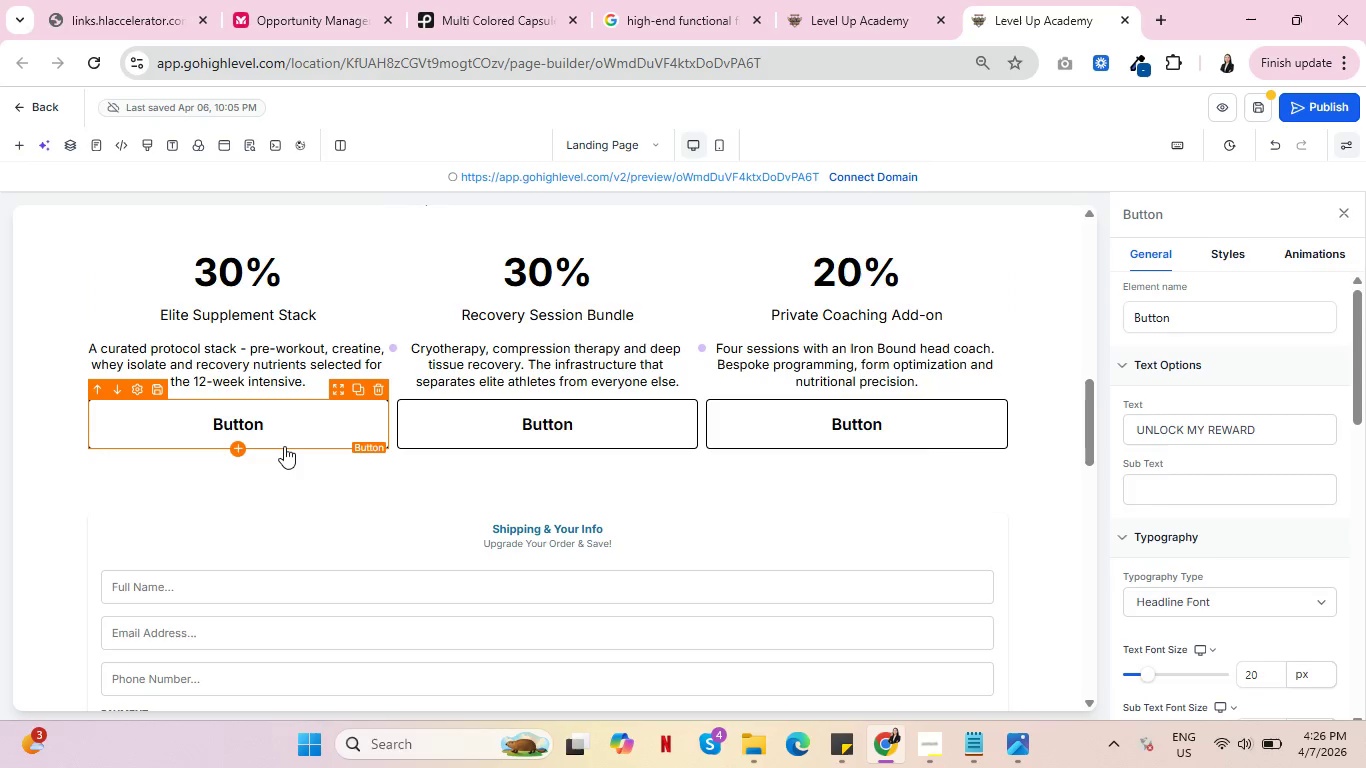 
wait(8.3)
 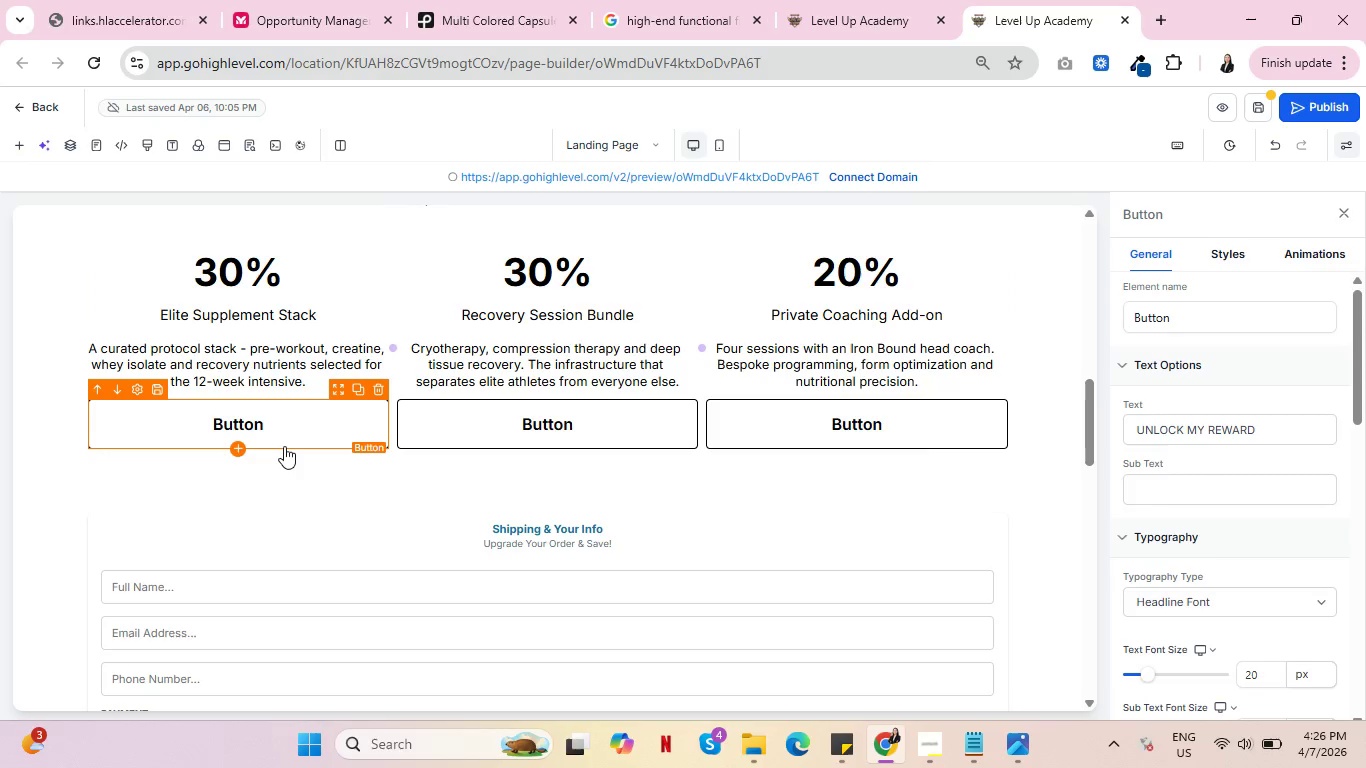 
scroll: coordinate [320, 433], scroll_direction: down, amount: 5.0
 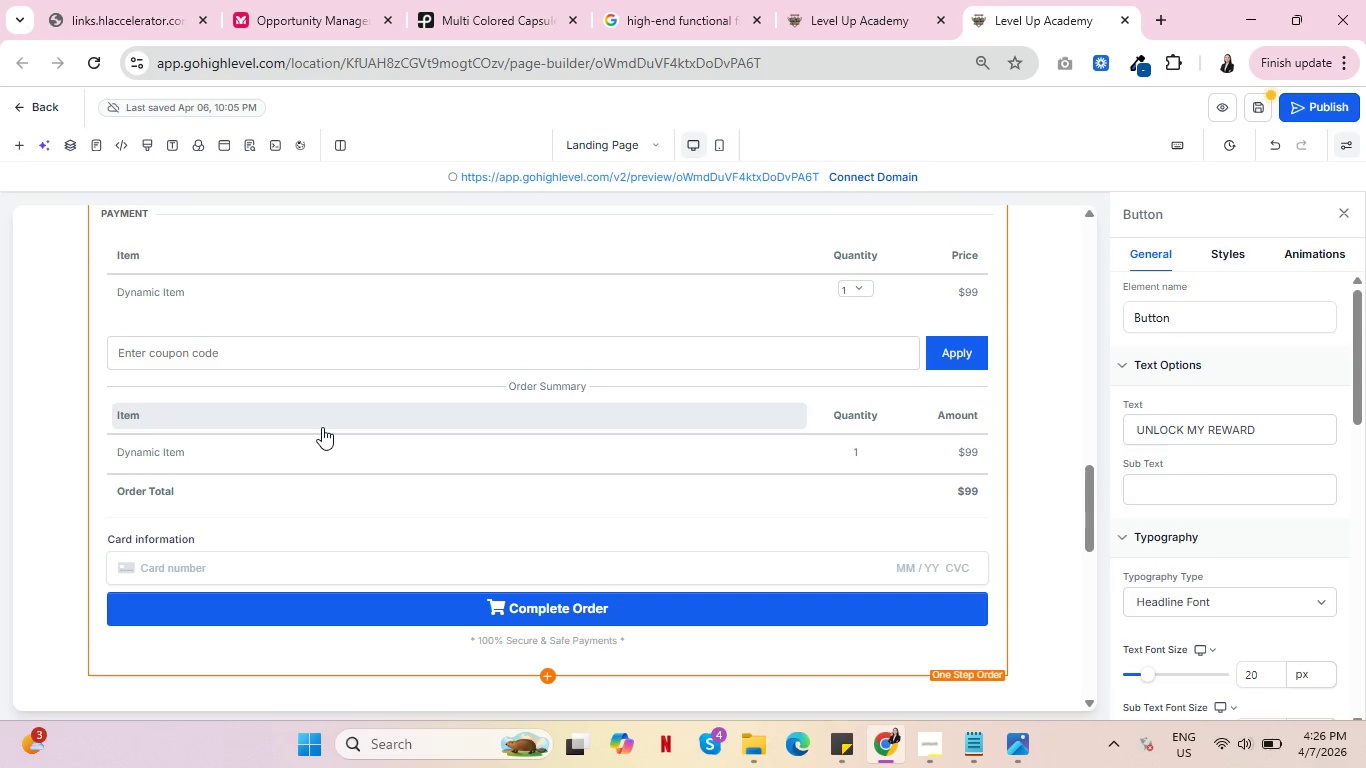 
wait(6.77)
 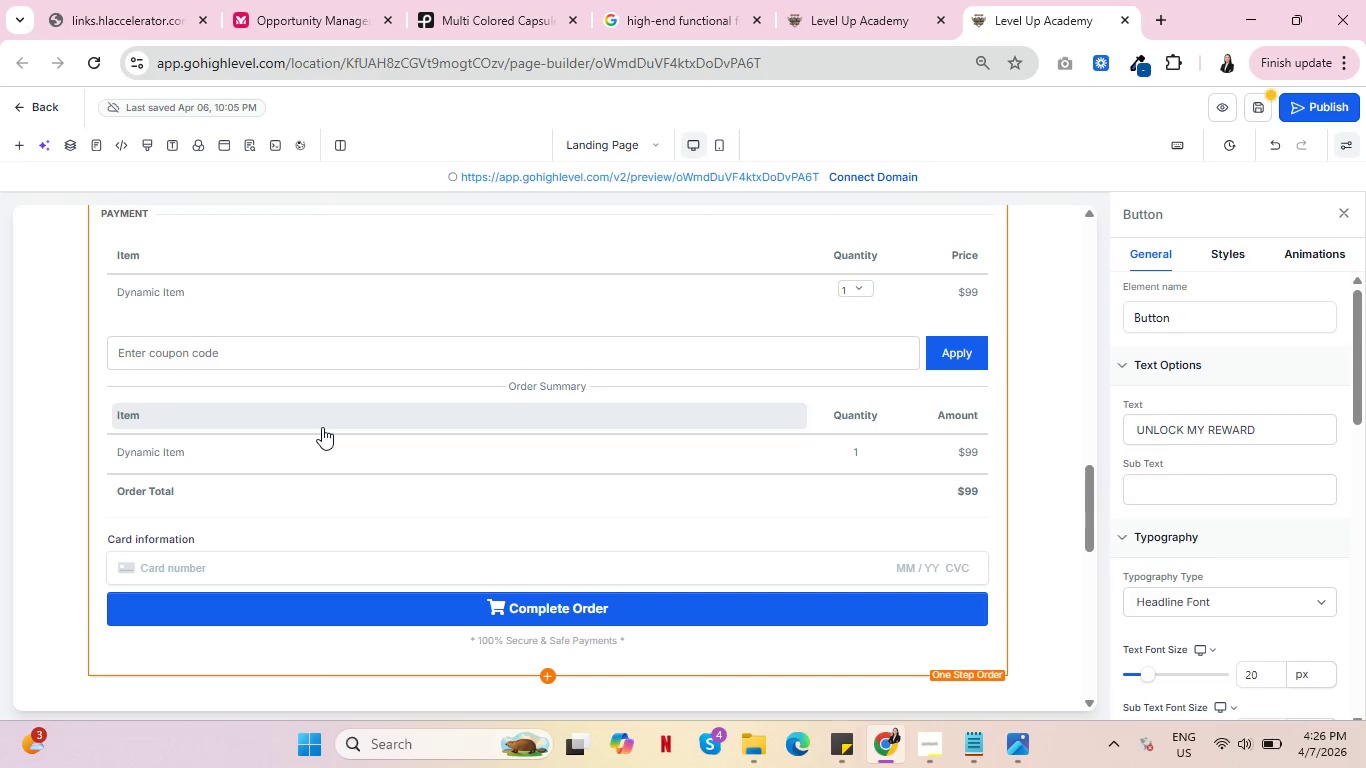 
scroll: coordinate [350, 444], scroll_direction: down, amount: 6.0
 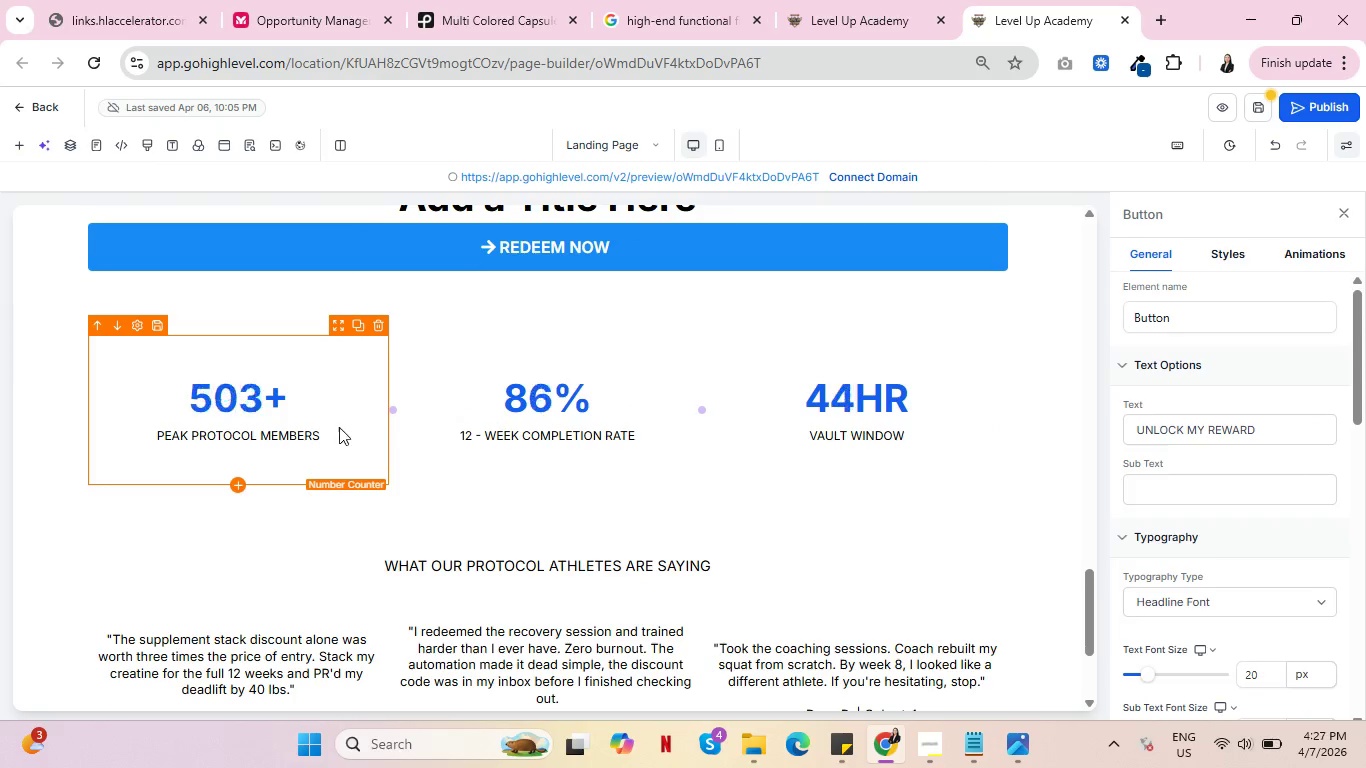 
scroll: coordinate [333, 423], scroll_direction: up, amount: 10.0
 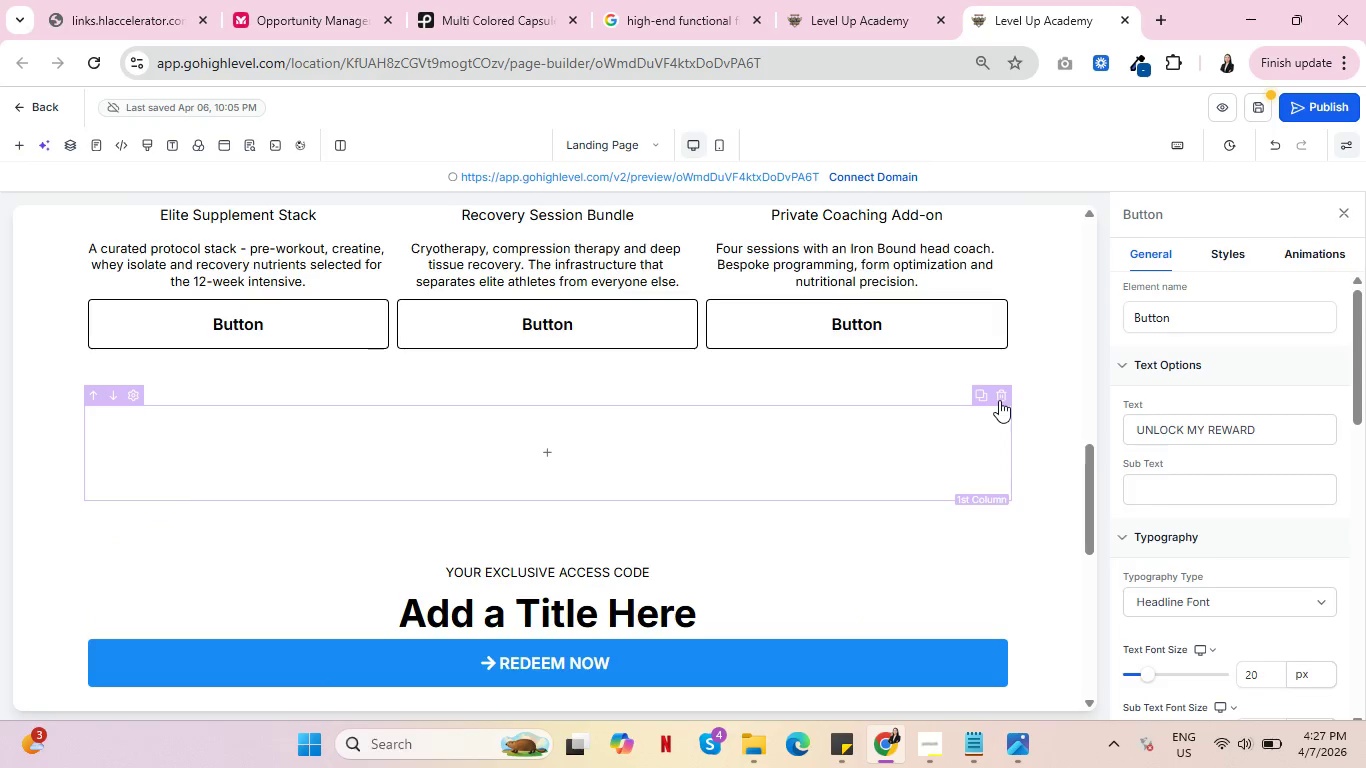 
wait(5.71)
 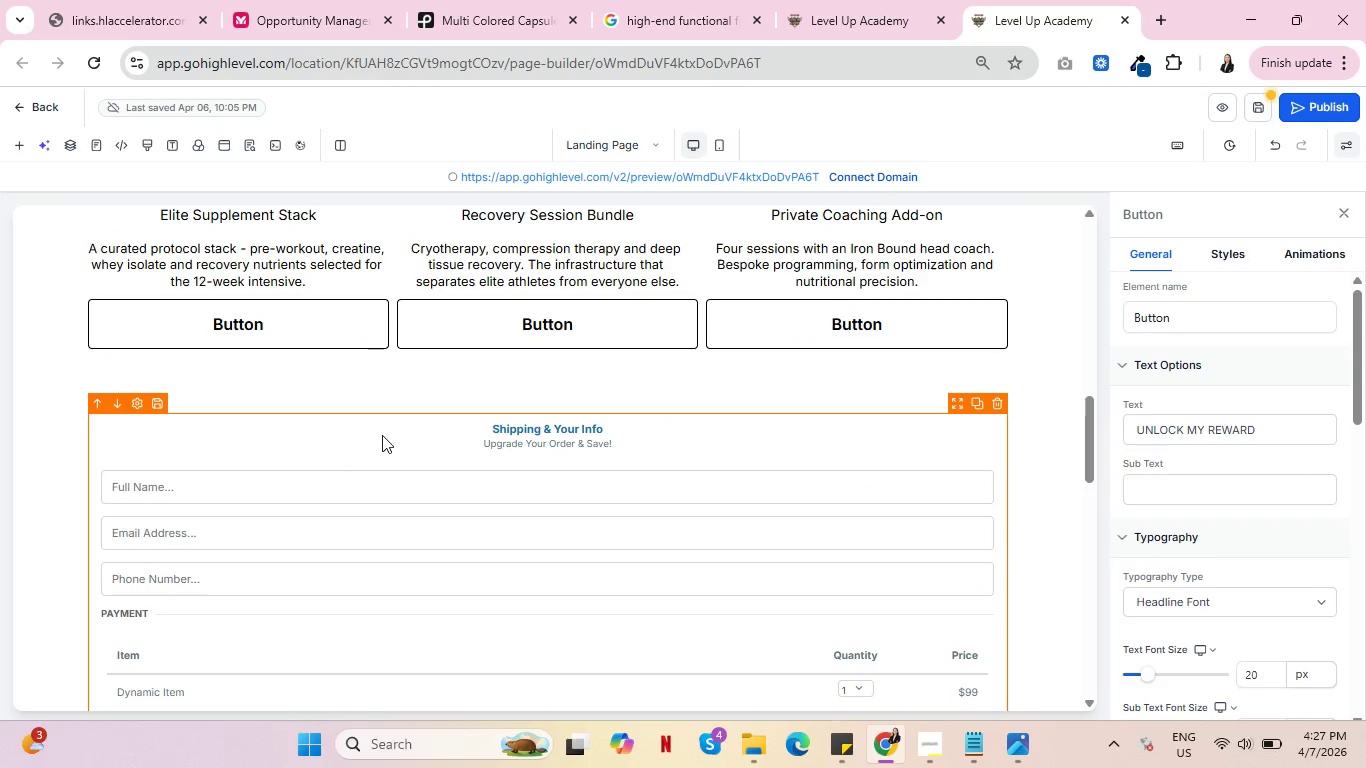 
left_click([996, 386])
 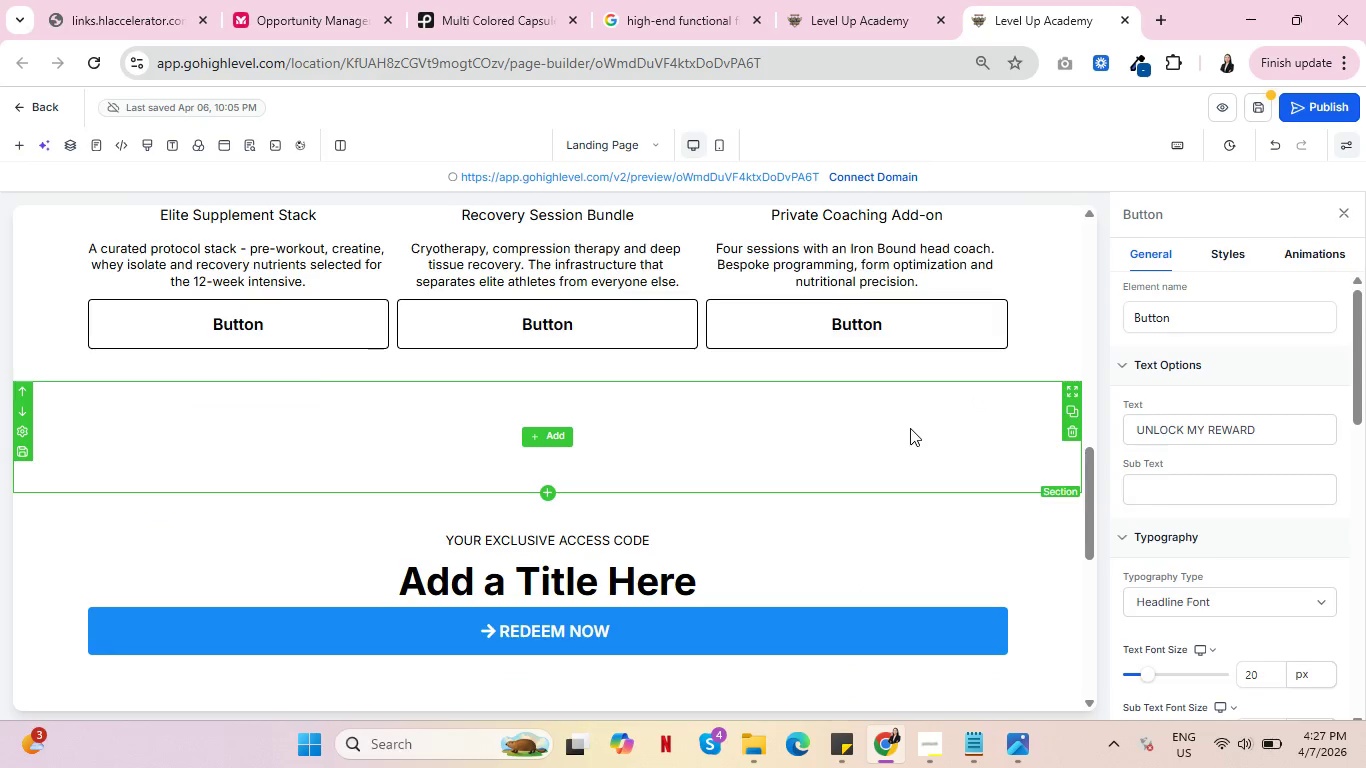 
scroll: coordinate [885, 430], scroll_direction: down, amount: 2.0
 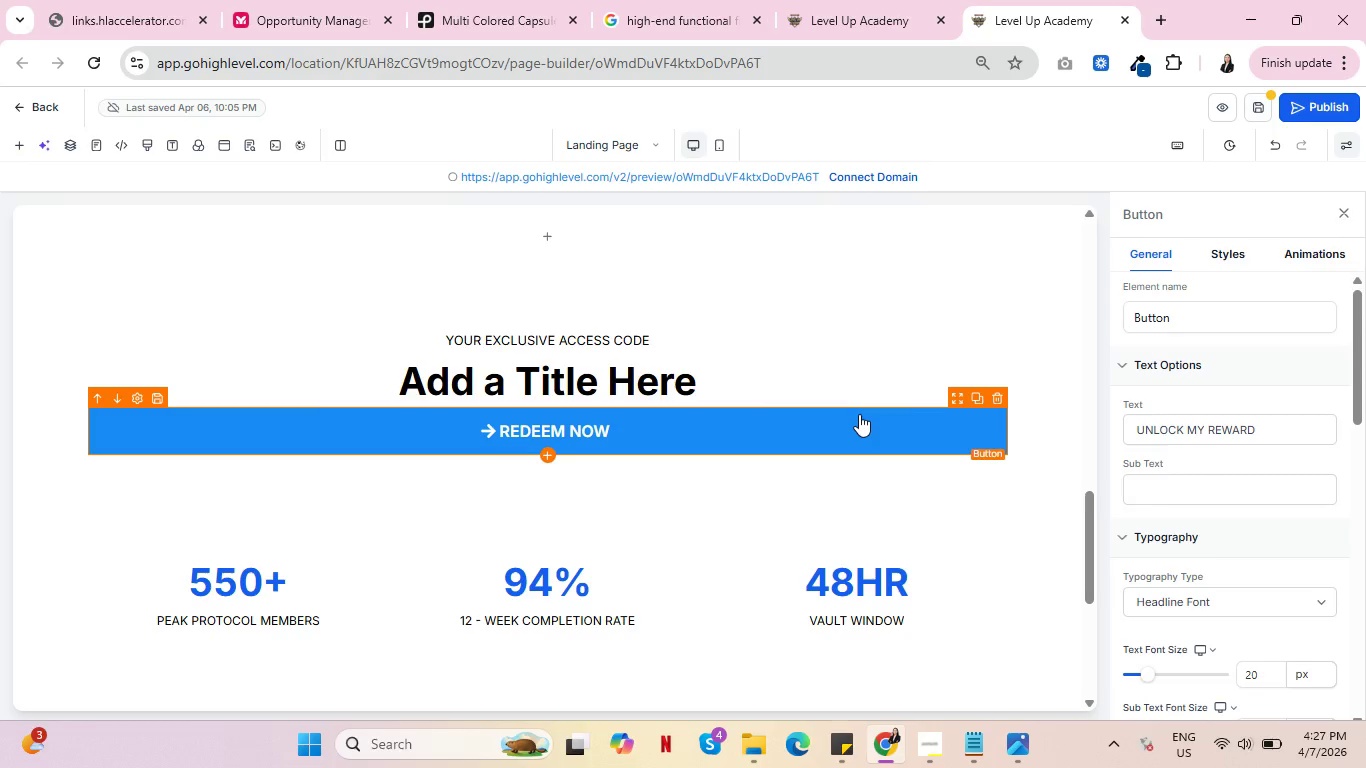 
wait(9.19)
 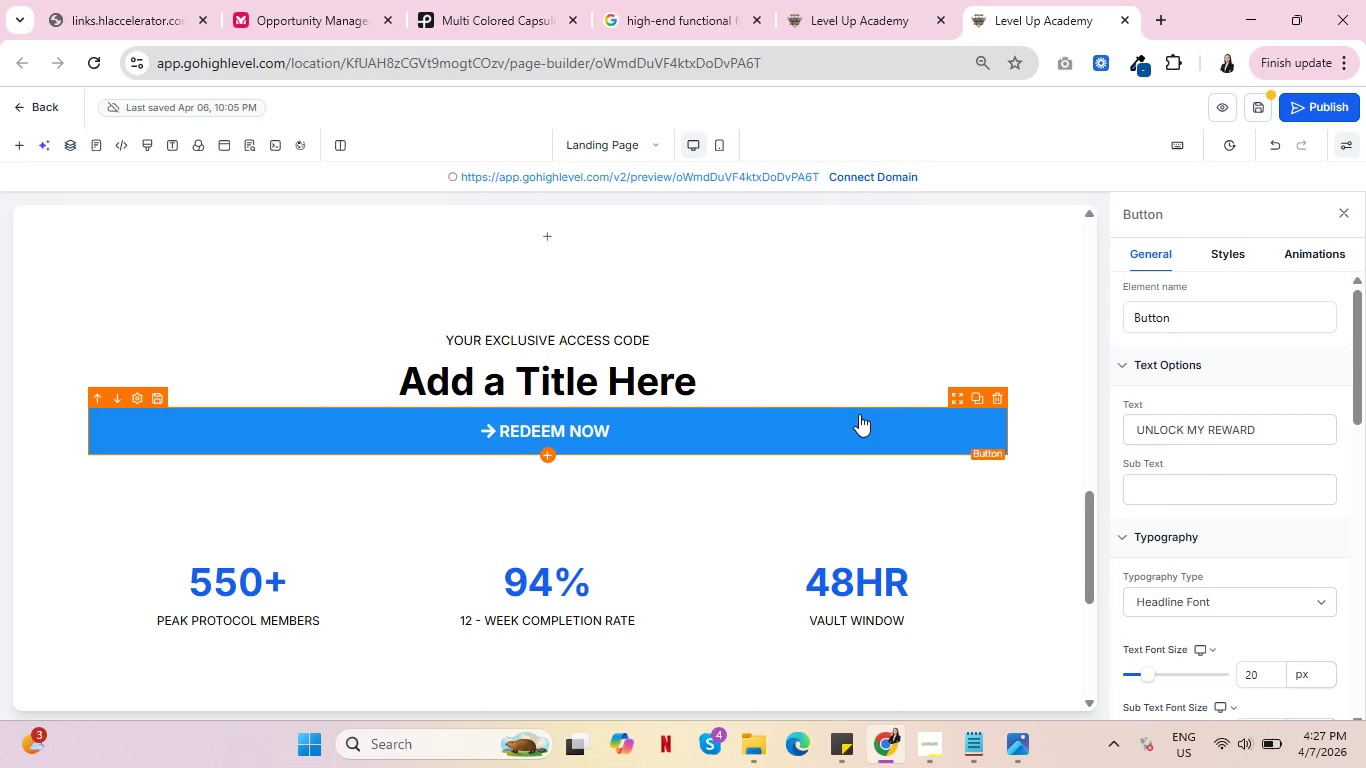 
scroll: coordinate [770, 329], scroll_direction: up, amount: 3.0
 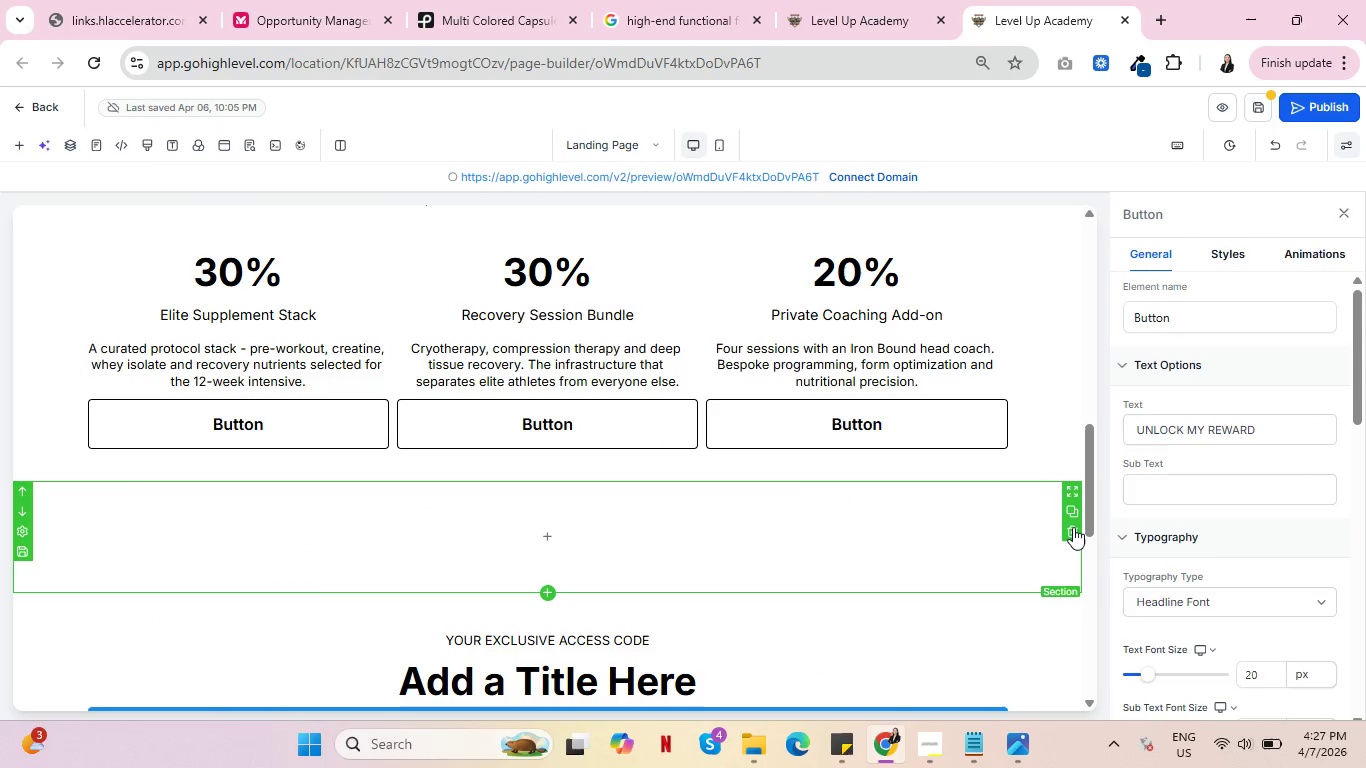 
left_click([1073, 527])
 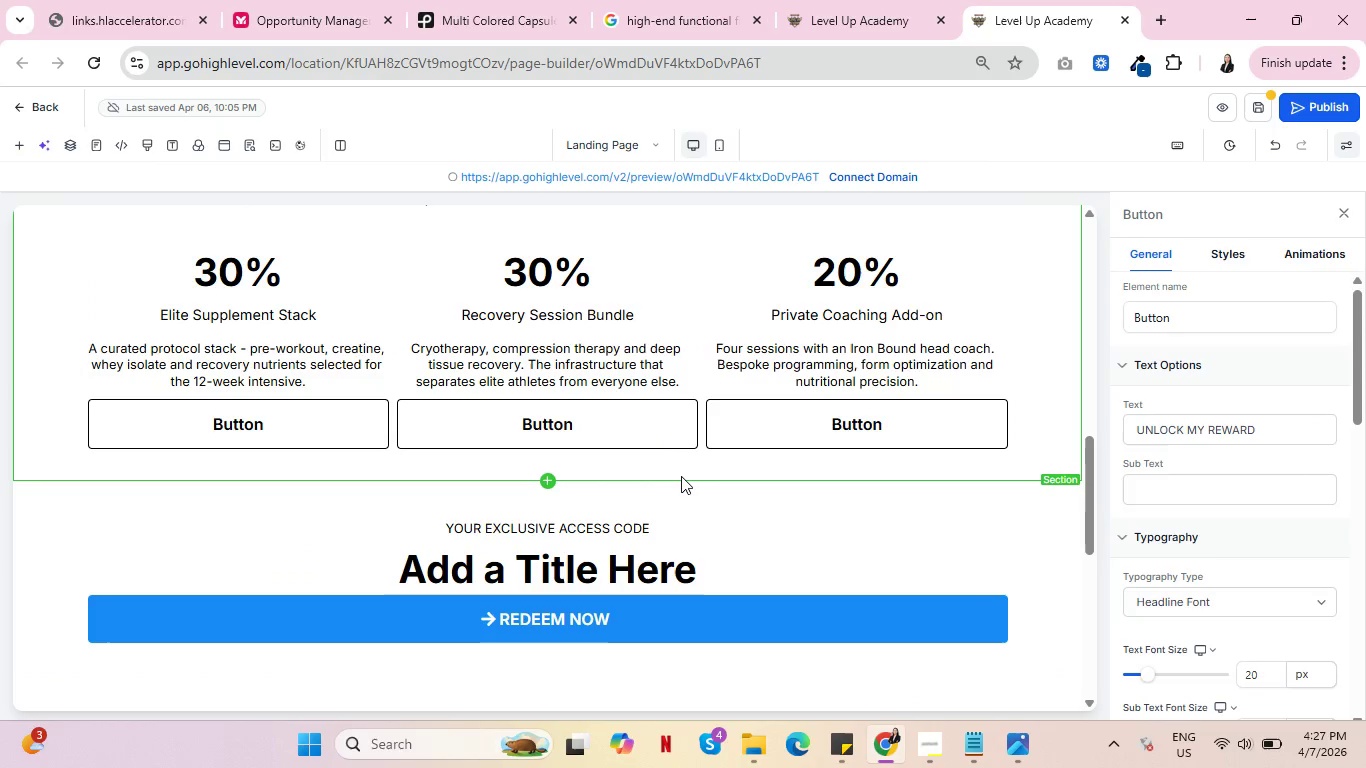 
scroll: coordinate [768, 485], scroll_direction: down, amount: 1.0
 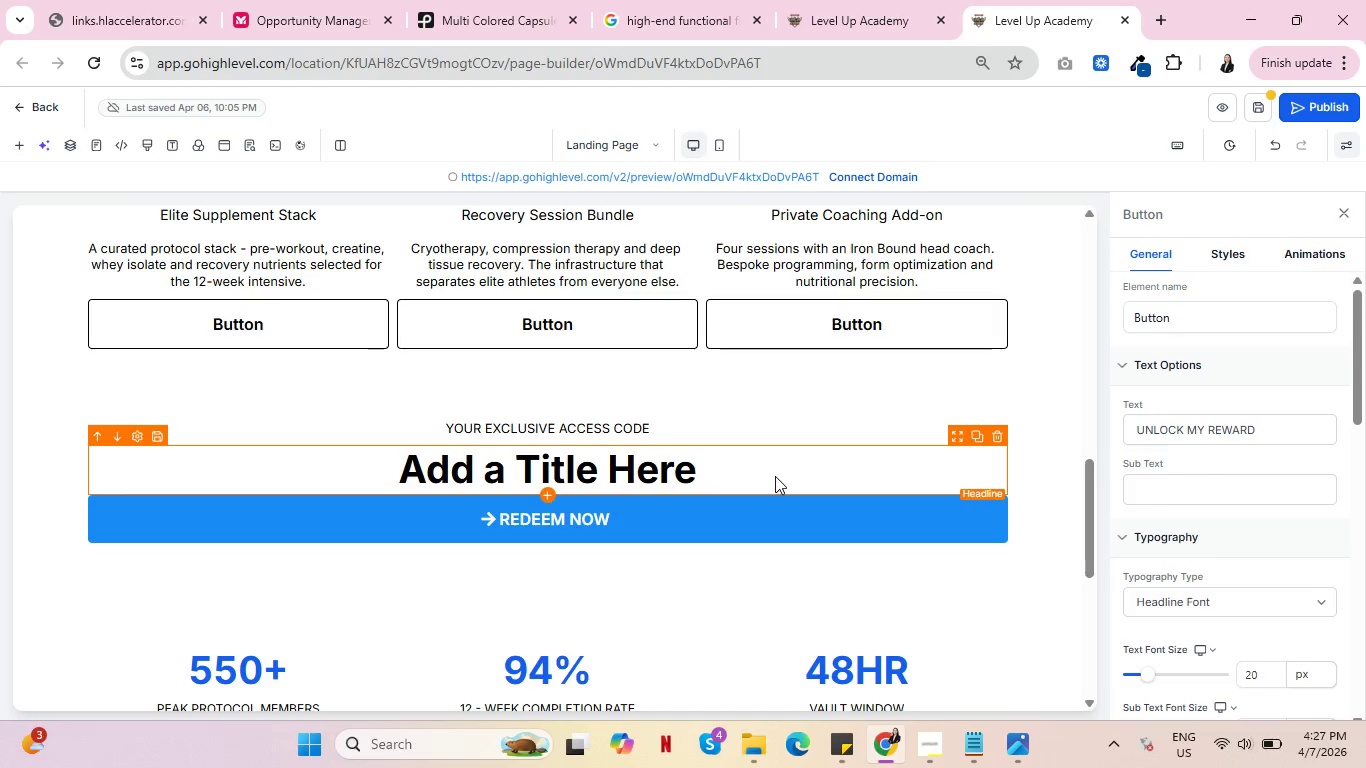 
wait(5.33)
 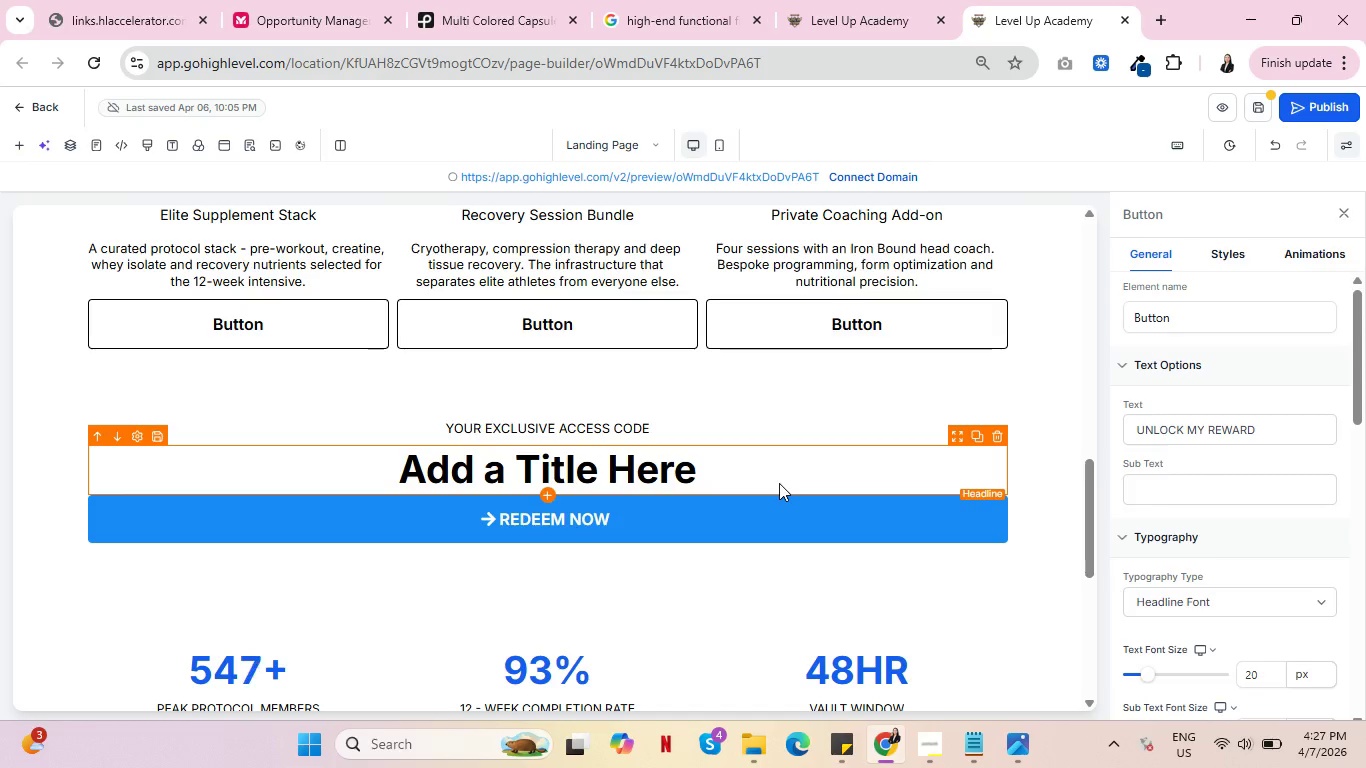 
scroll: coordinate [771, 475], scroll_direction: down, amount: 6.0
 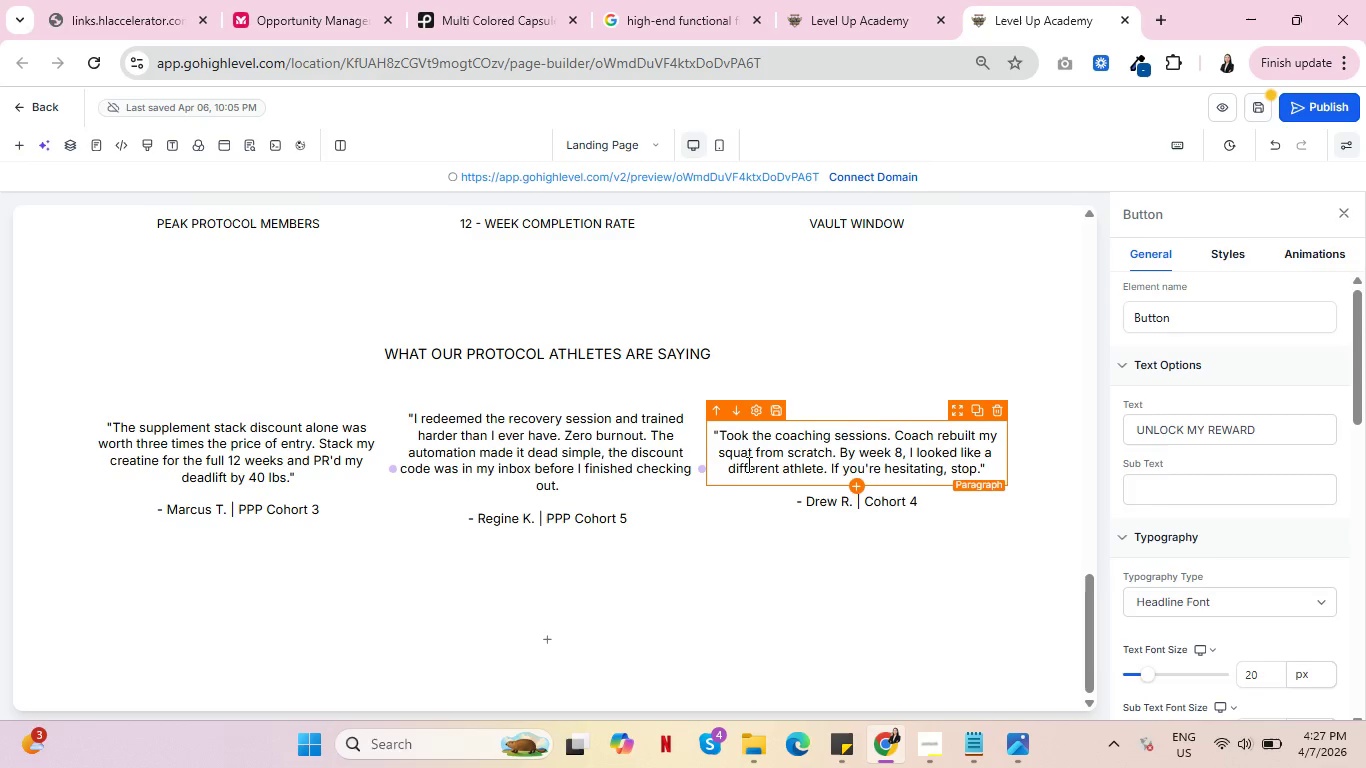 
wait(8.5)
 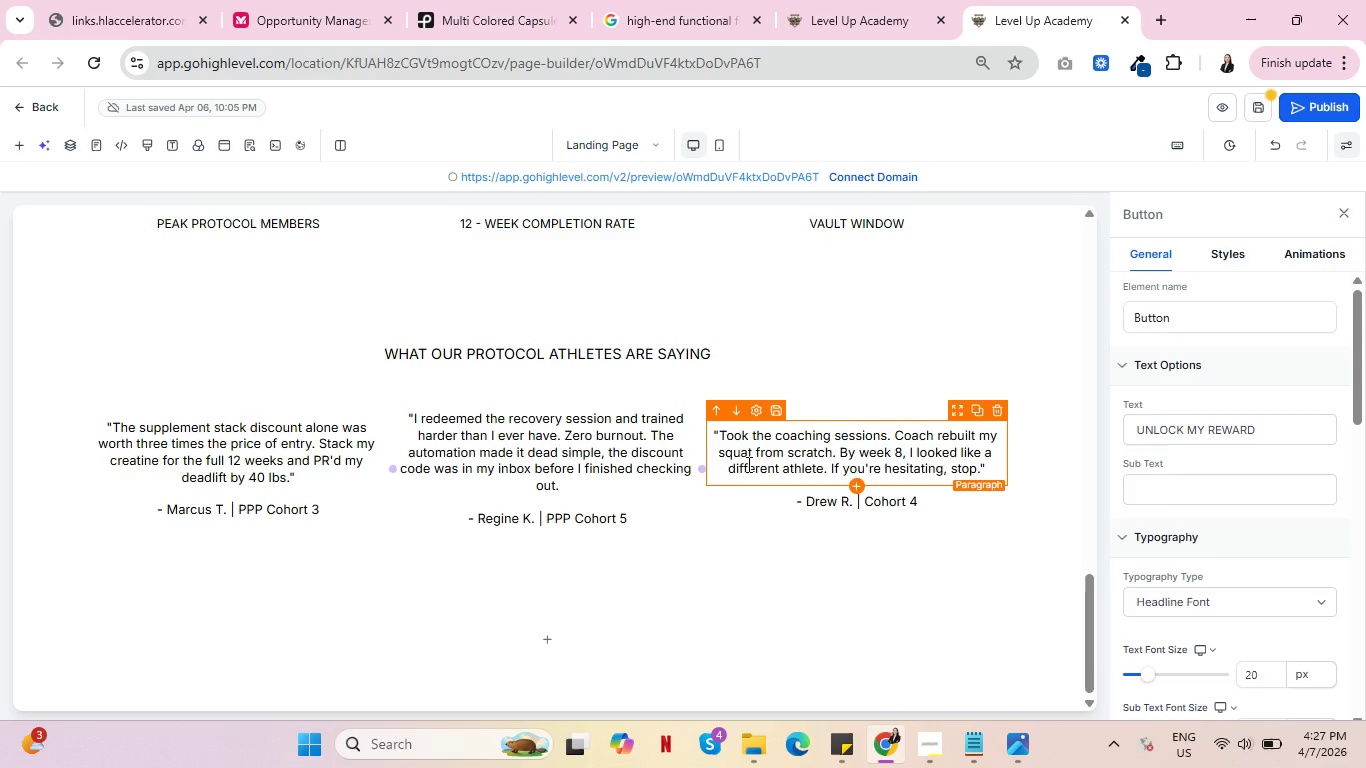 
scroll: coordinate [311, 516], scroll_direction: up, amount: 5.0
 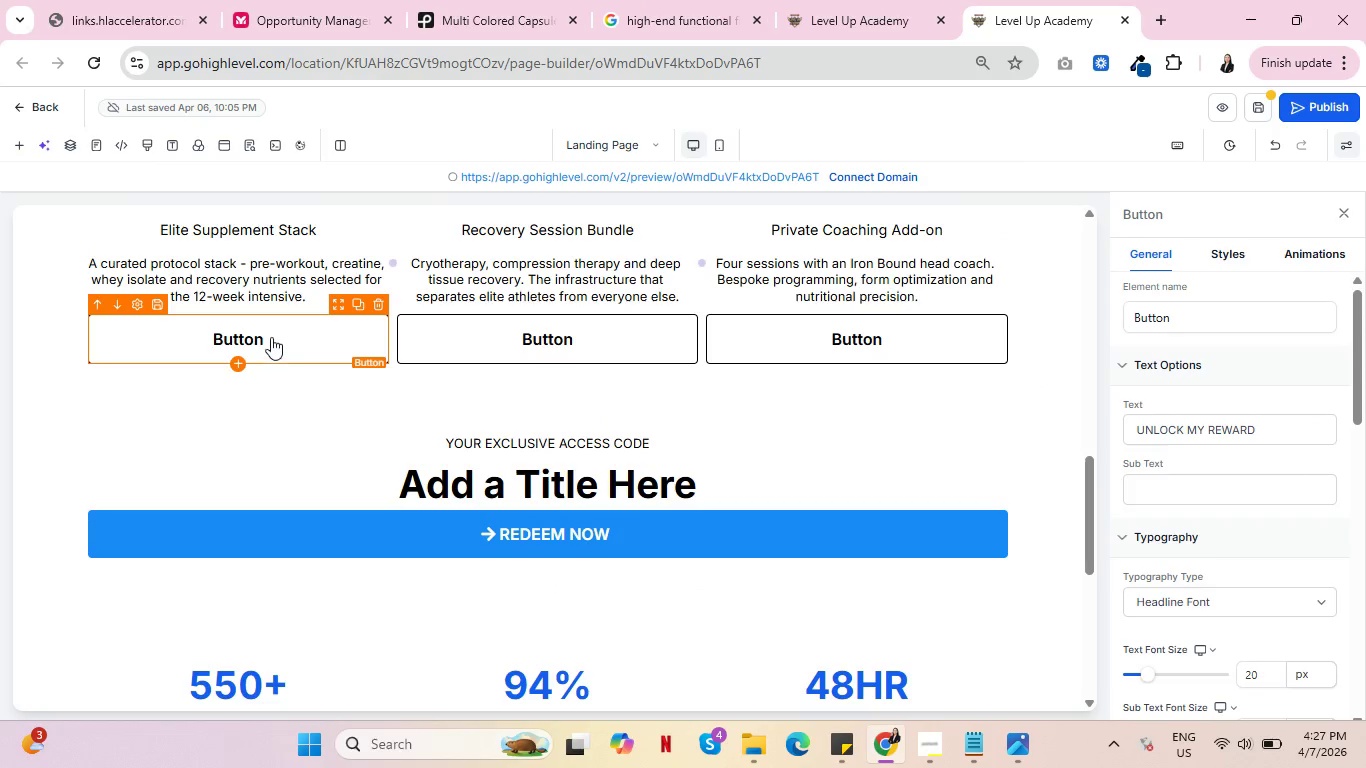 
left_click([271, 337])
 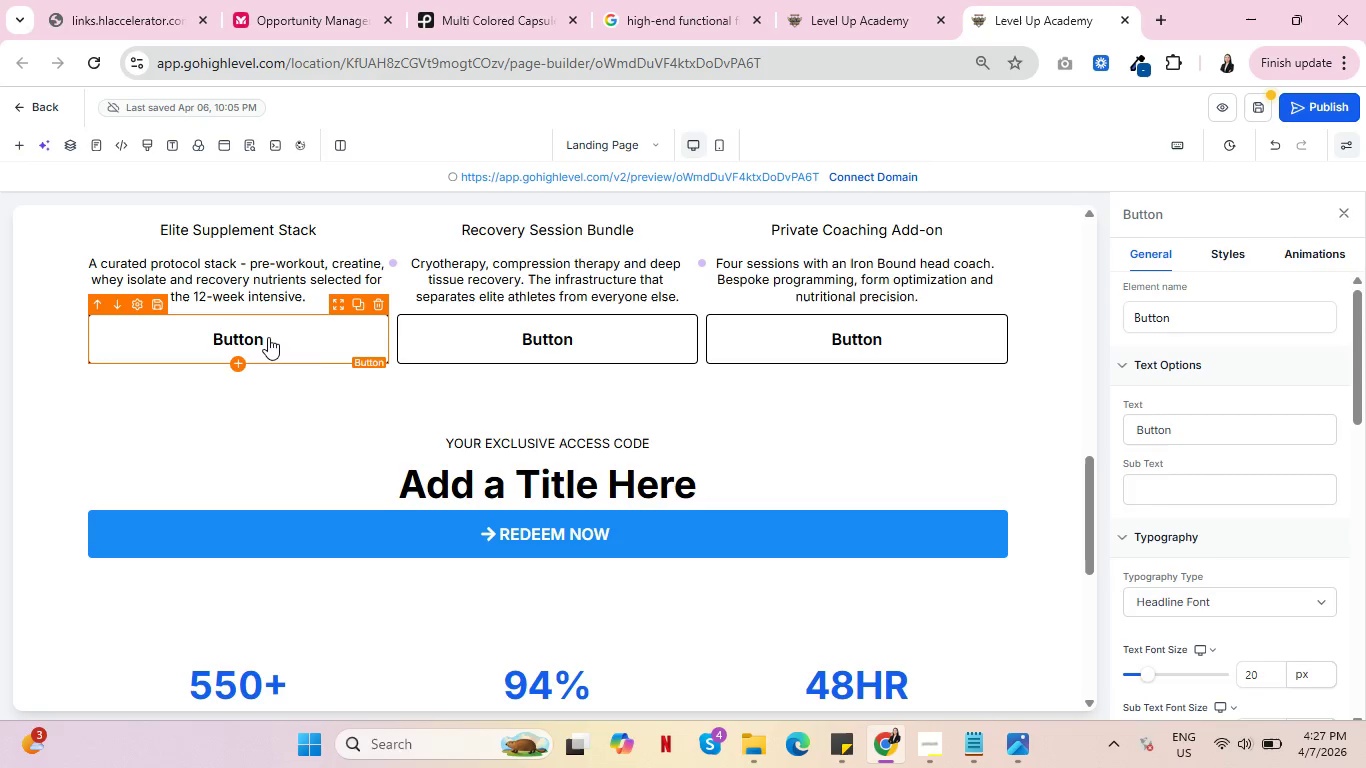 
wait(8.05)
 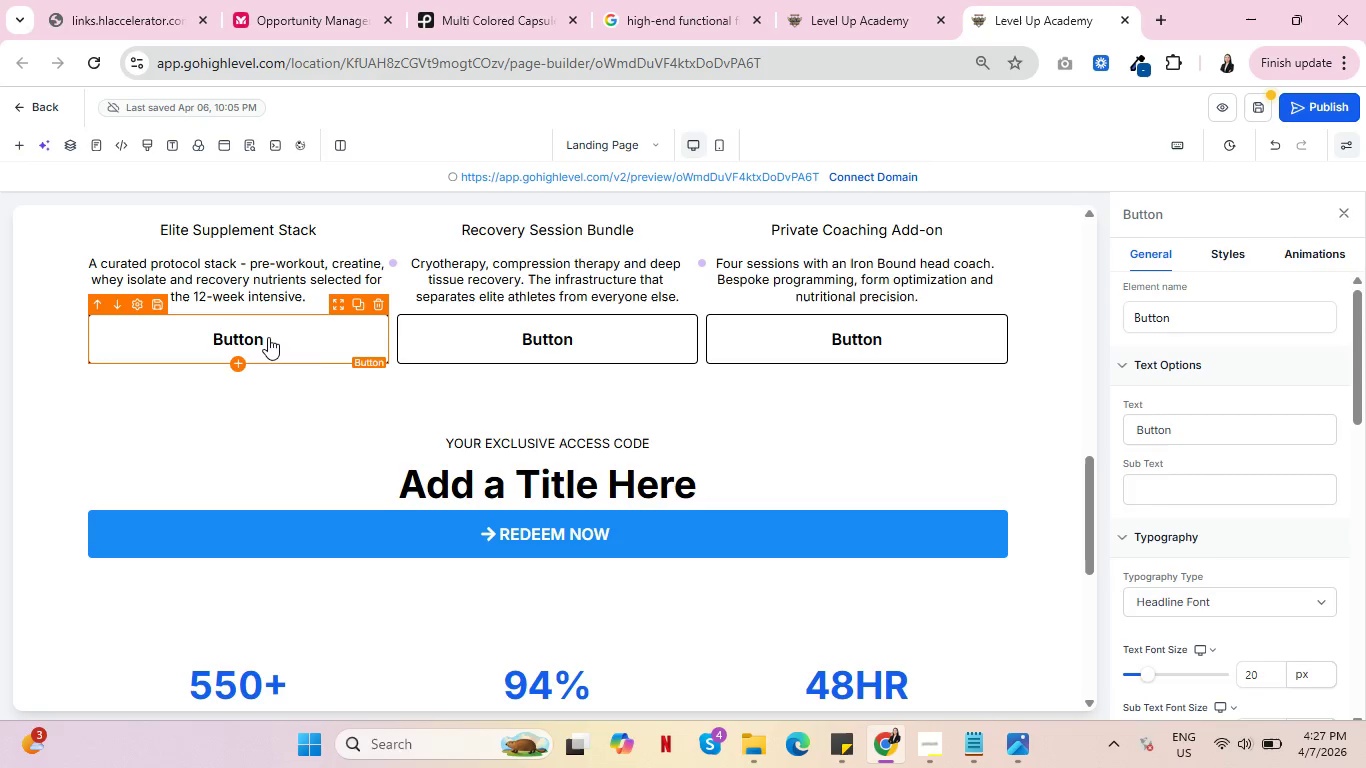 
scroll: coordinate [425, 387], scroll_direction: up, amount: 9.0
 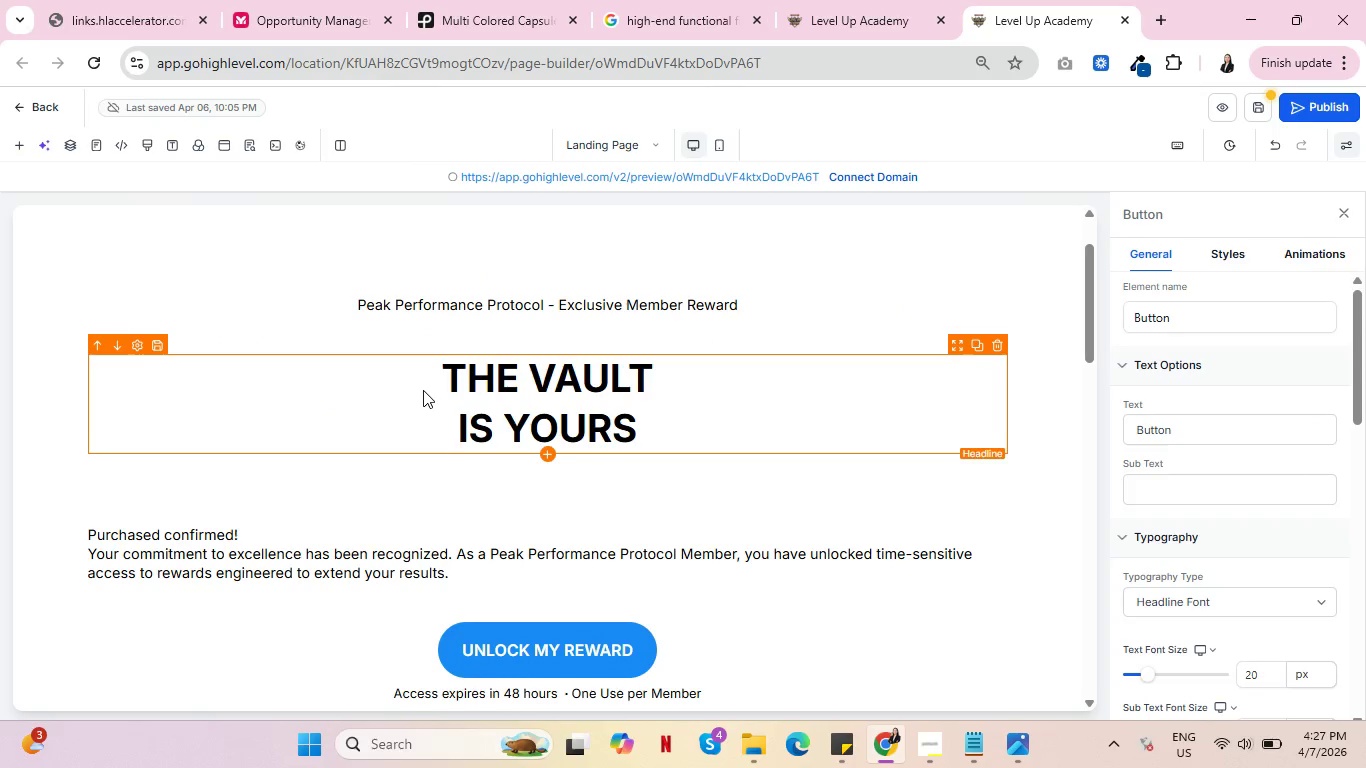 
scroll: coordinate [417, 398], scroll_direction: down, amount: 11.0
 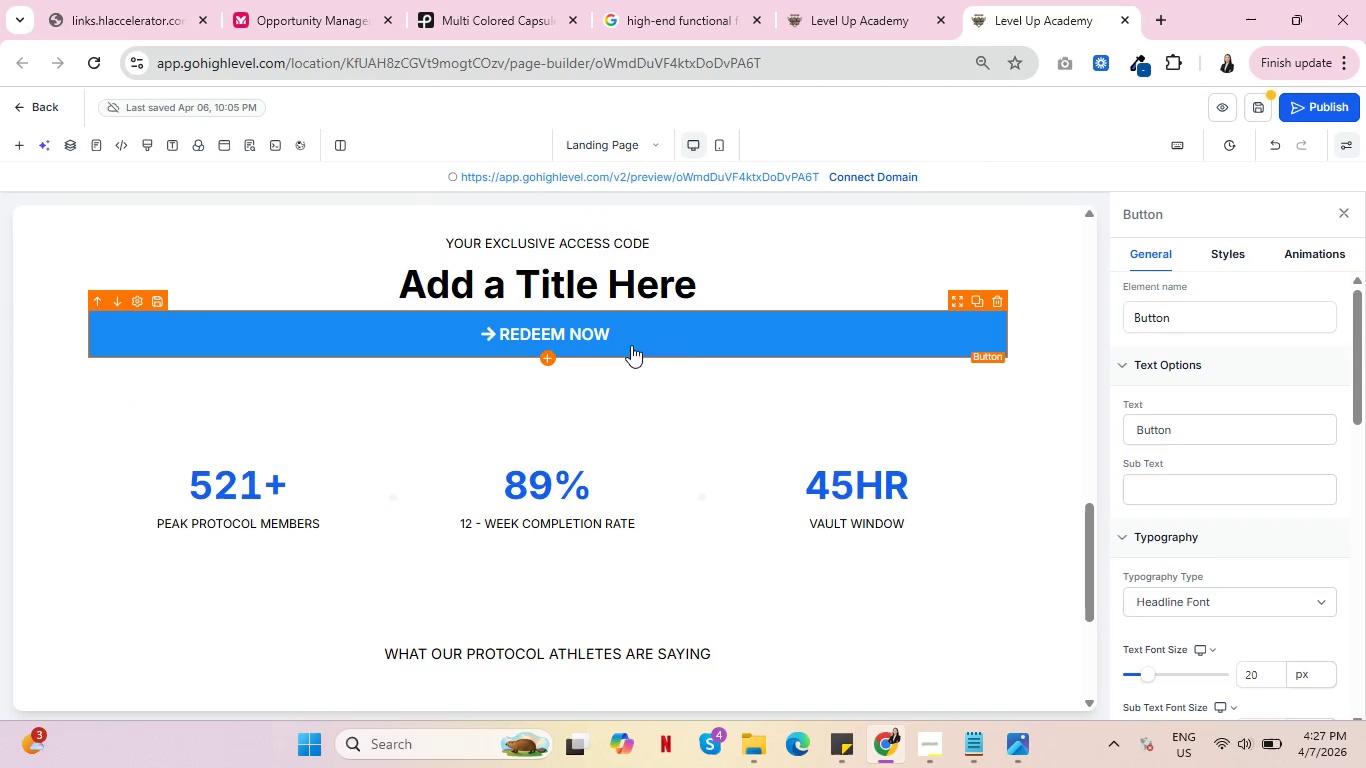 
left_click([692, 337])
 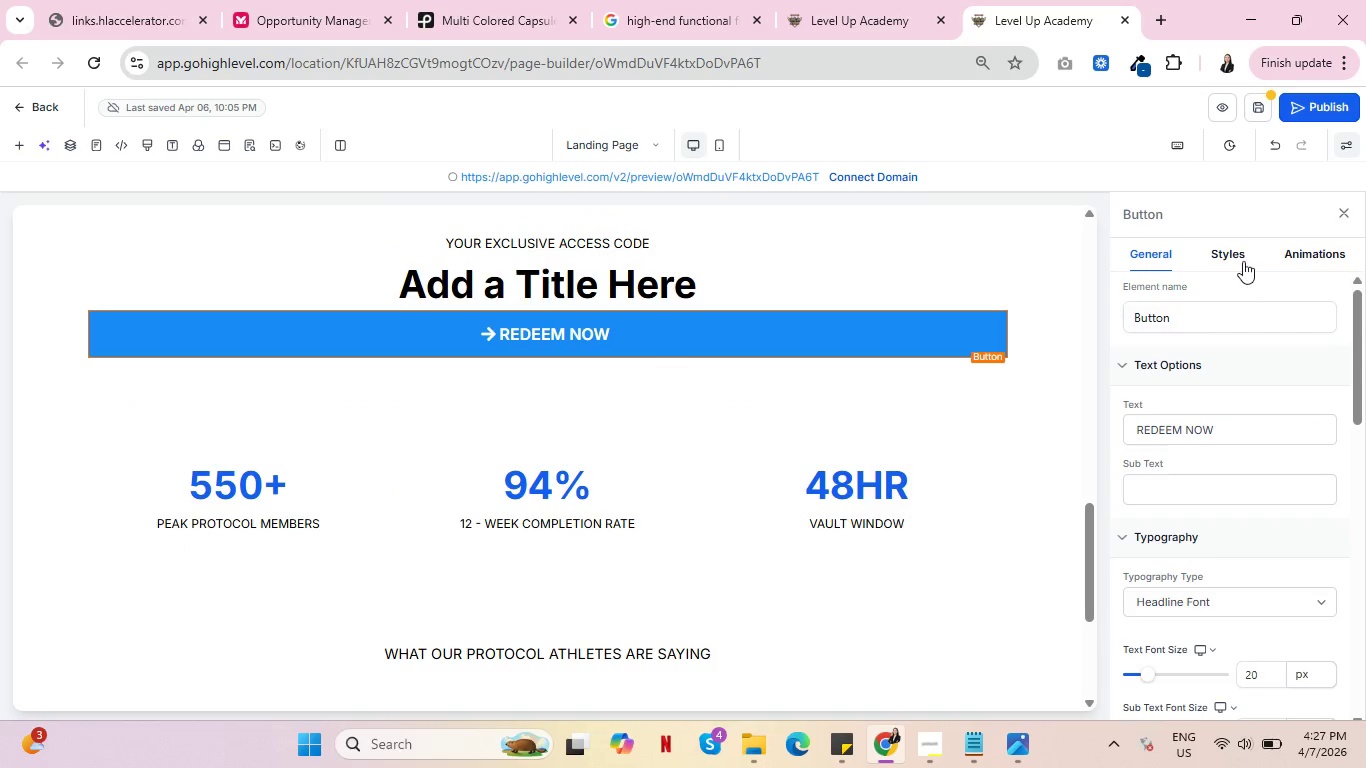 
left_click([1242, 259])
 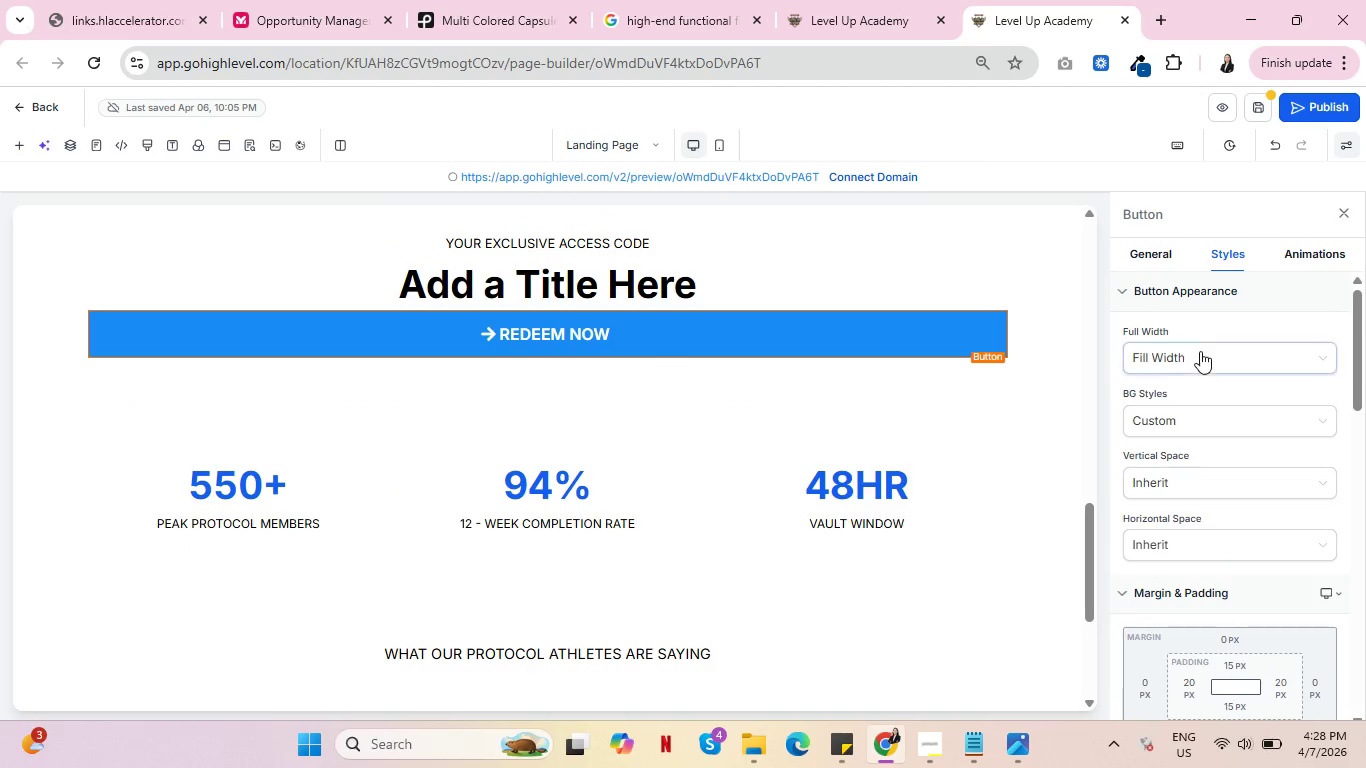 
wait(5.23)
 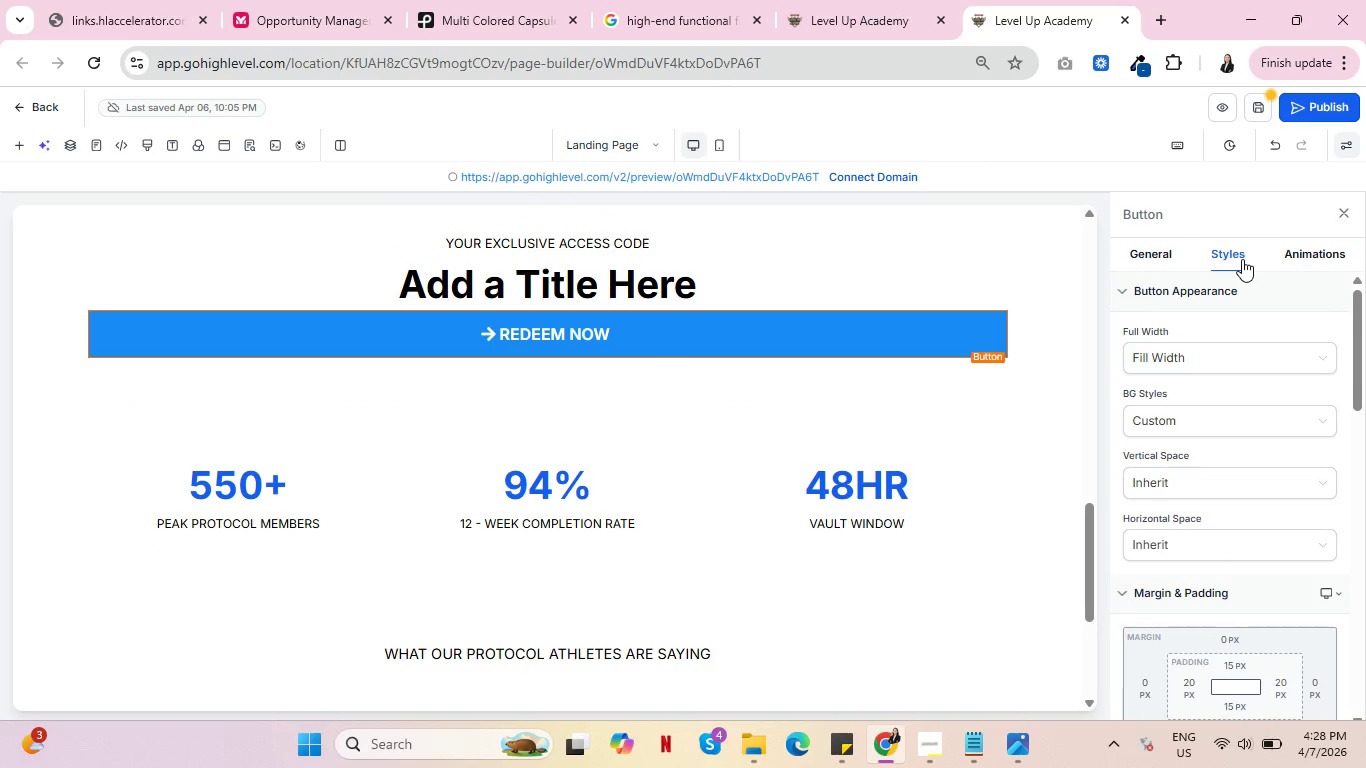 
left_click([1176, 388])
 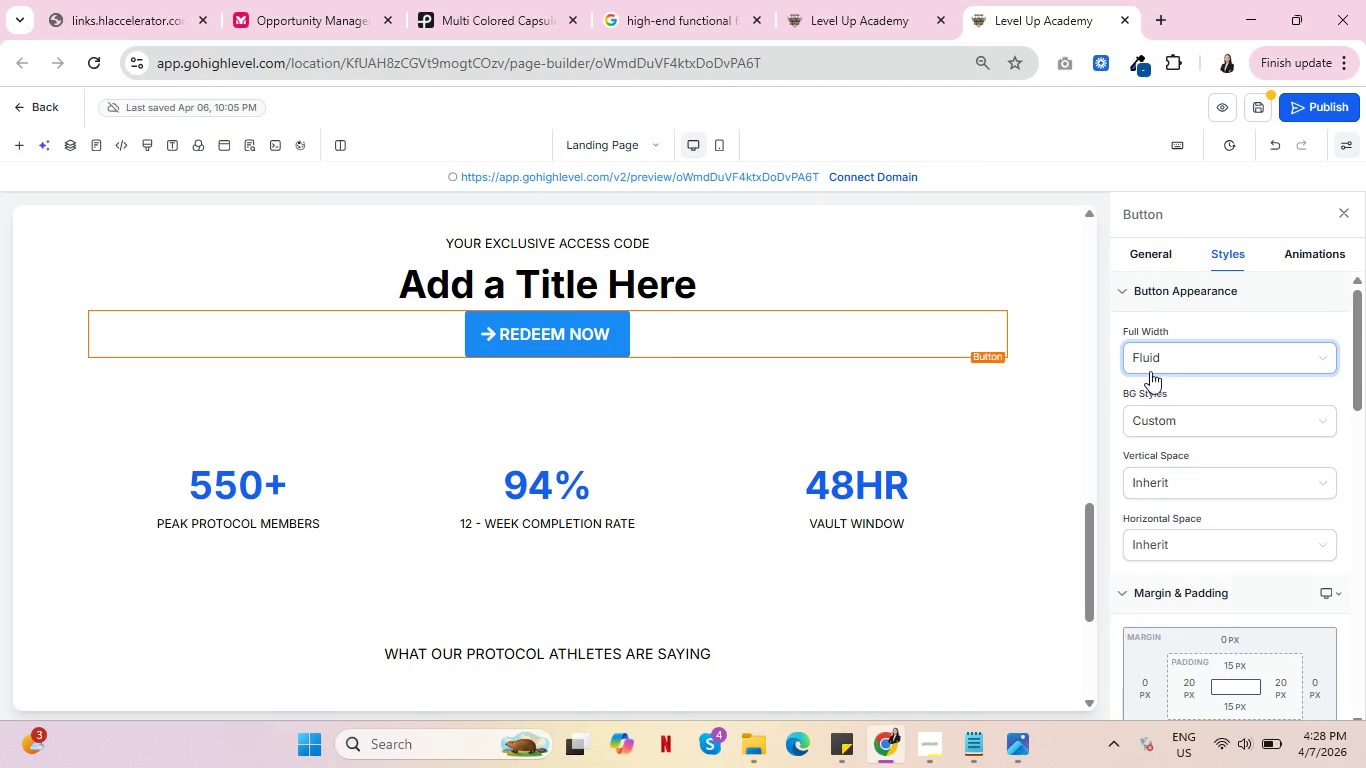 
scroll: coordinate [855, 448], scroll_direction: down, amount: 3.0
 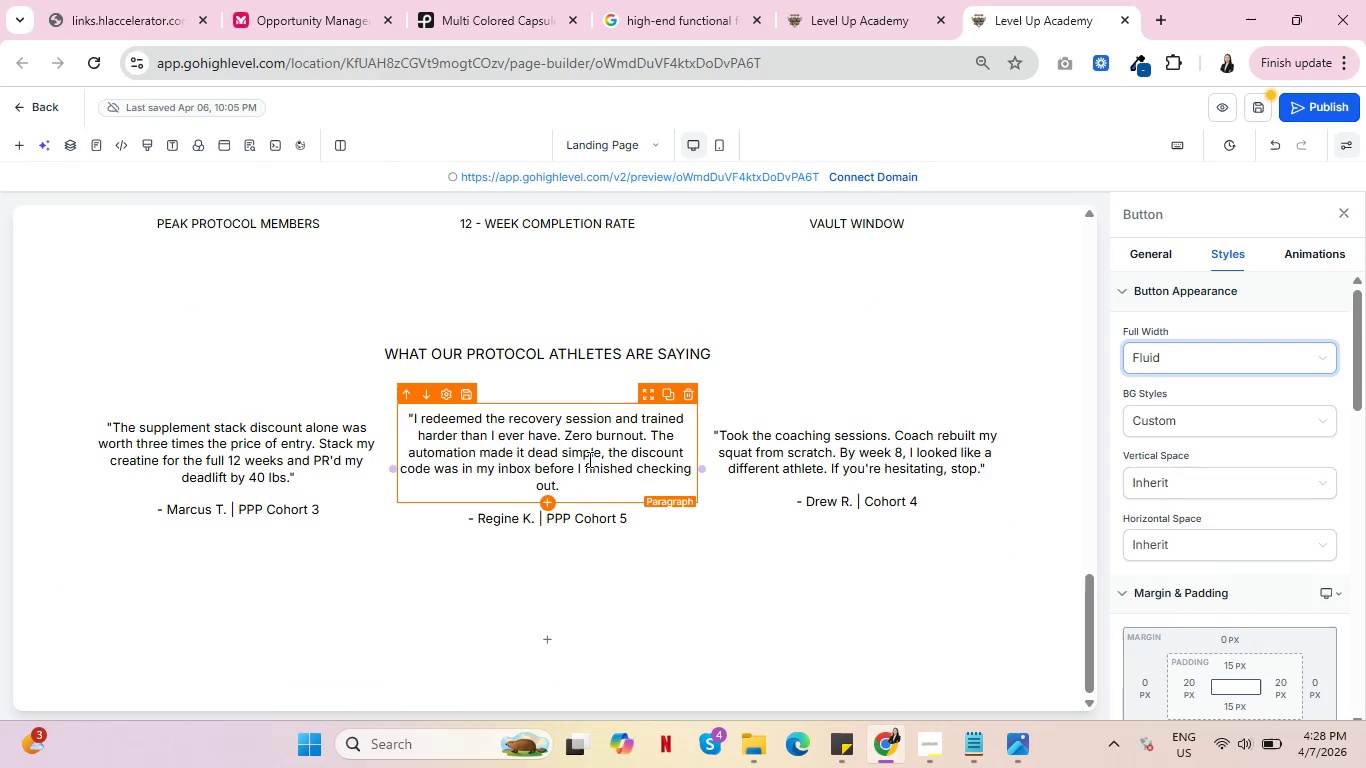 
wait(14.5)
 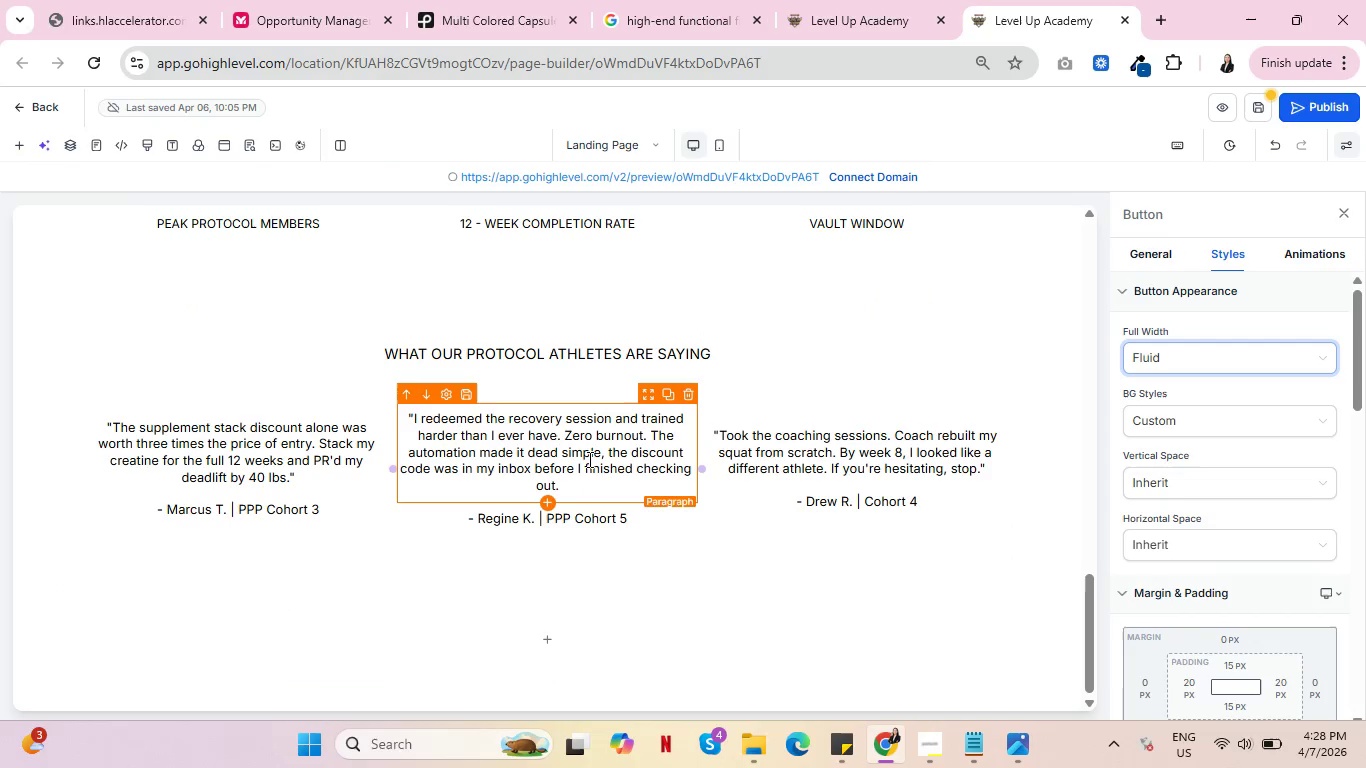 
scroll: coordinate [478, 471], scroll_direction: up, amount: 7.0
 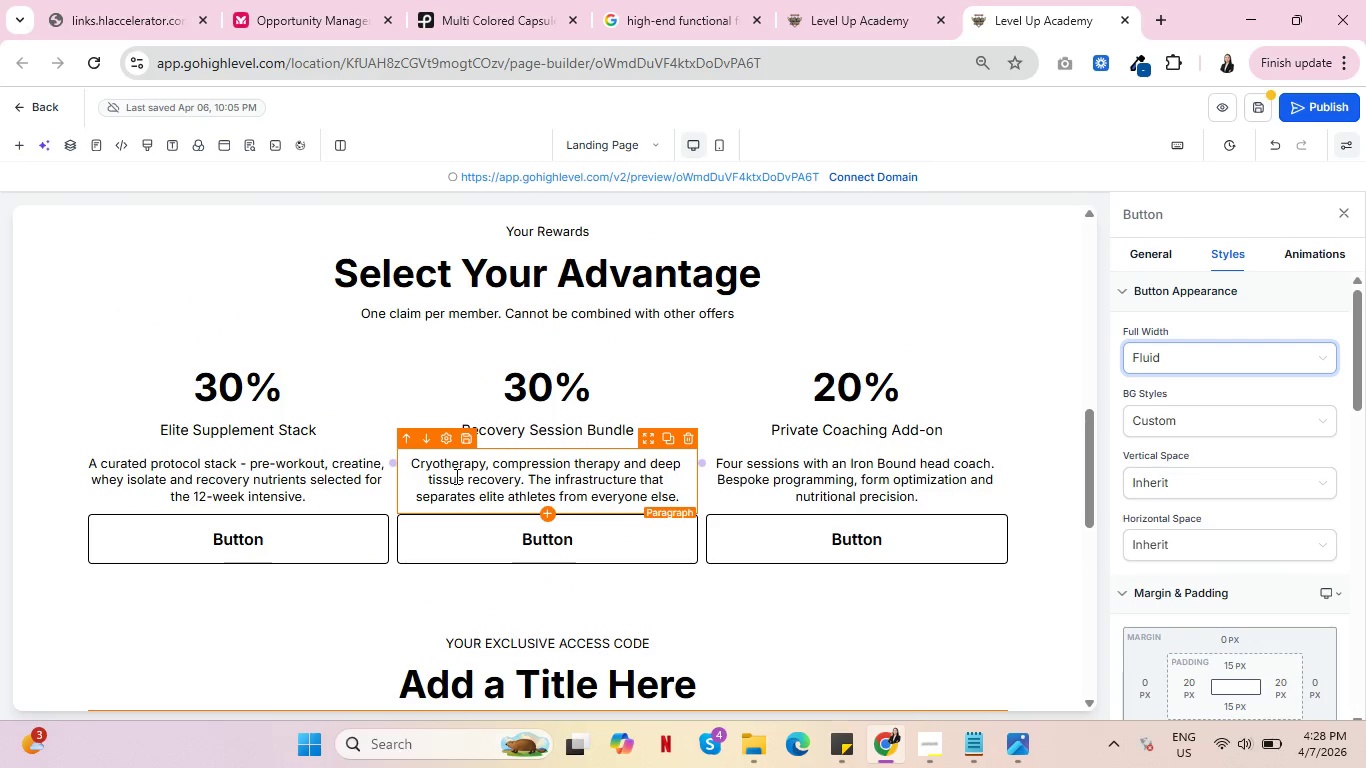 
scroll: coordinate [455, 476], scroll_direction: down, amount: 3.0
 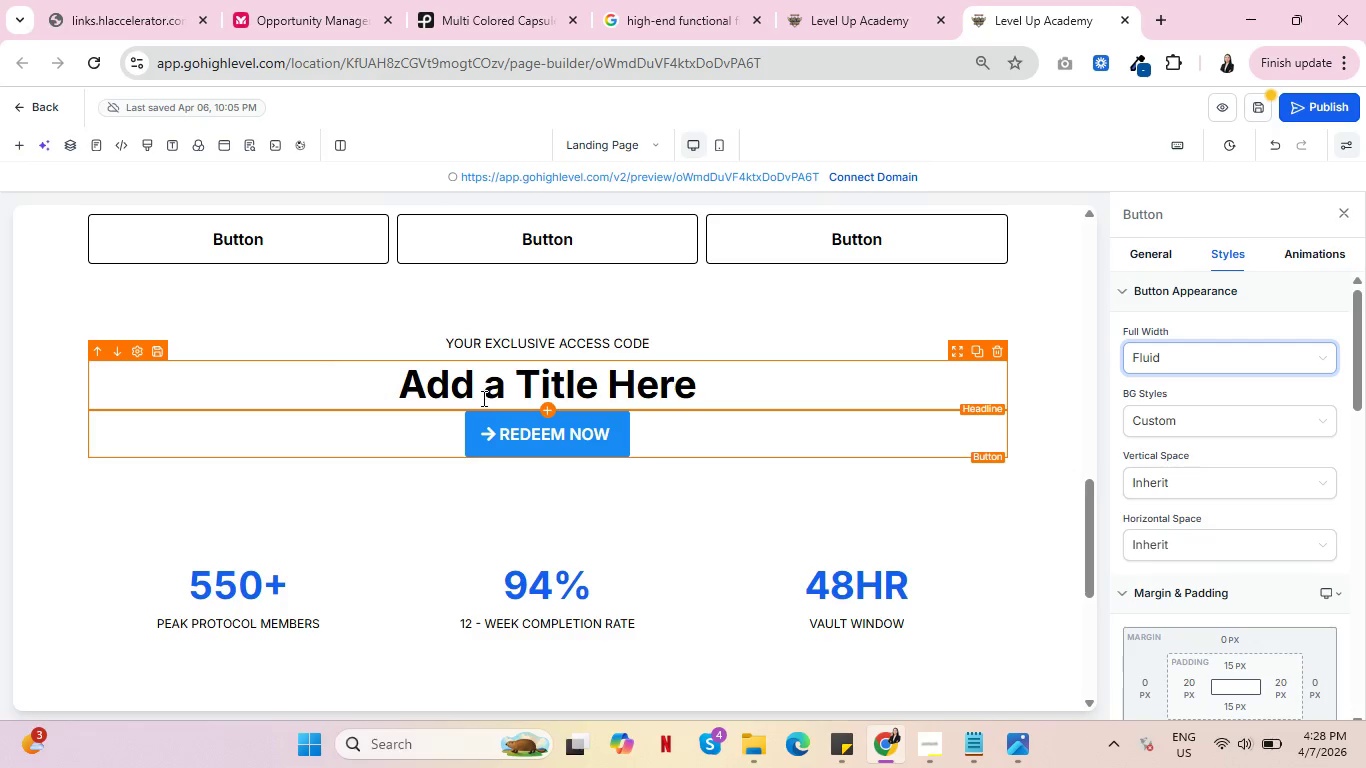 
scroll: coordinate [342, 408], scroll_direction: up, amount: 1.0
 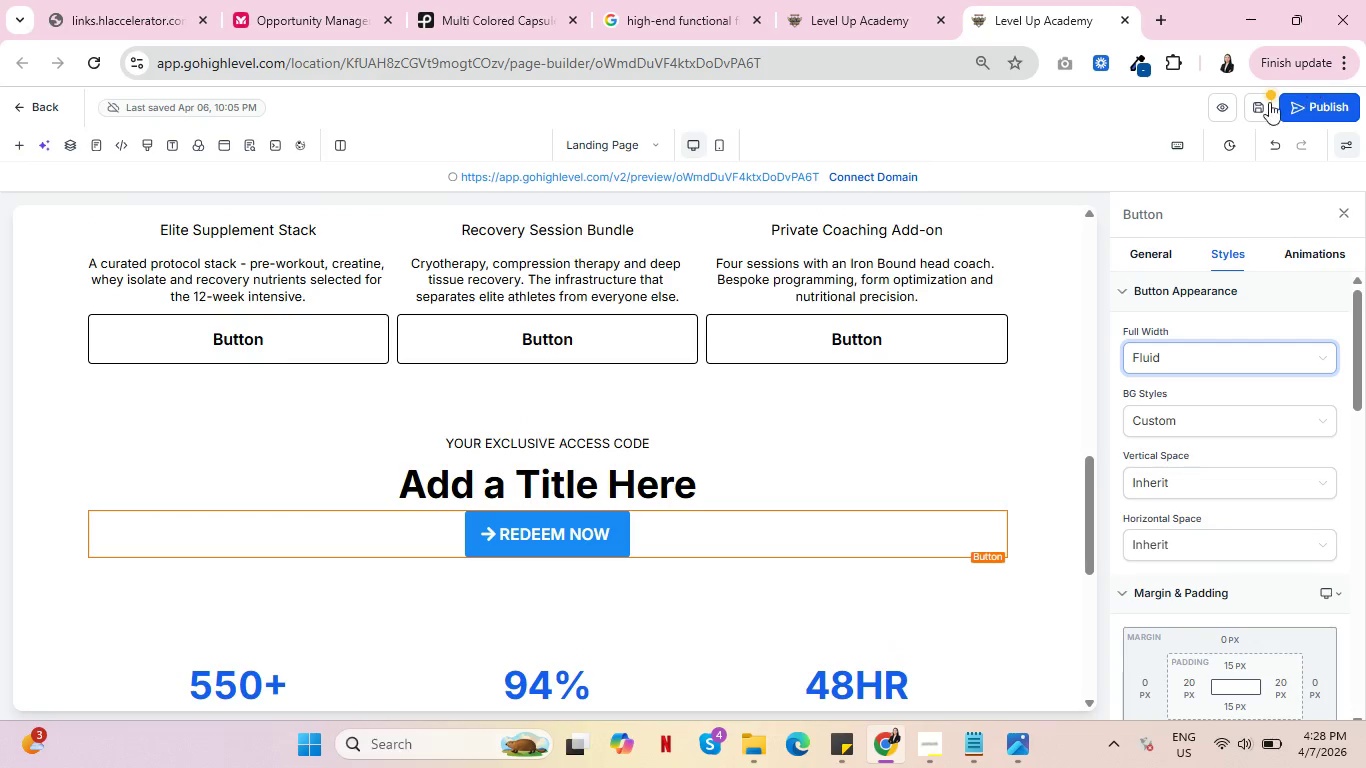 
left_click([1256, 109])
 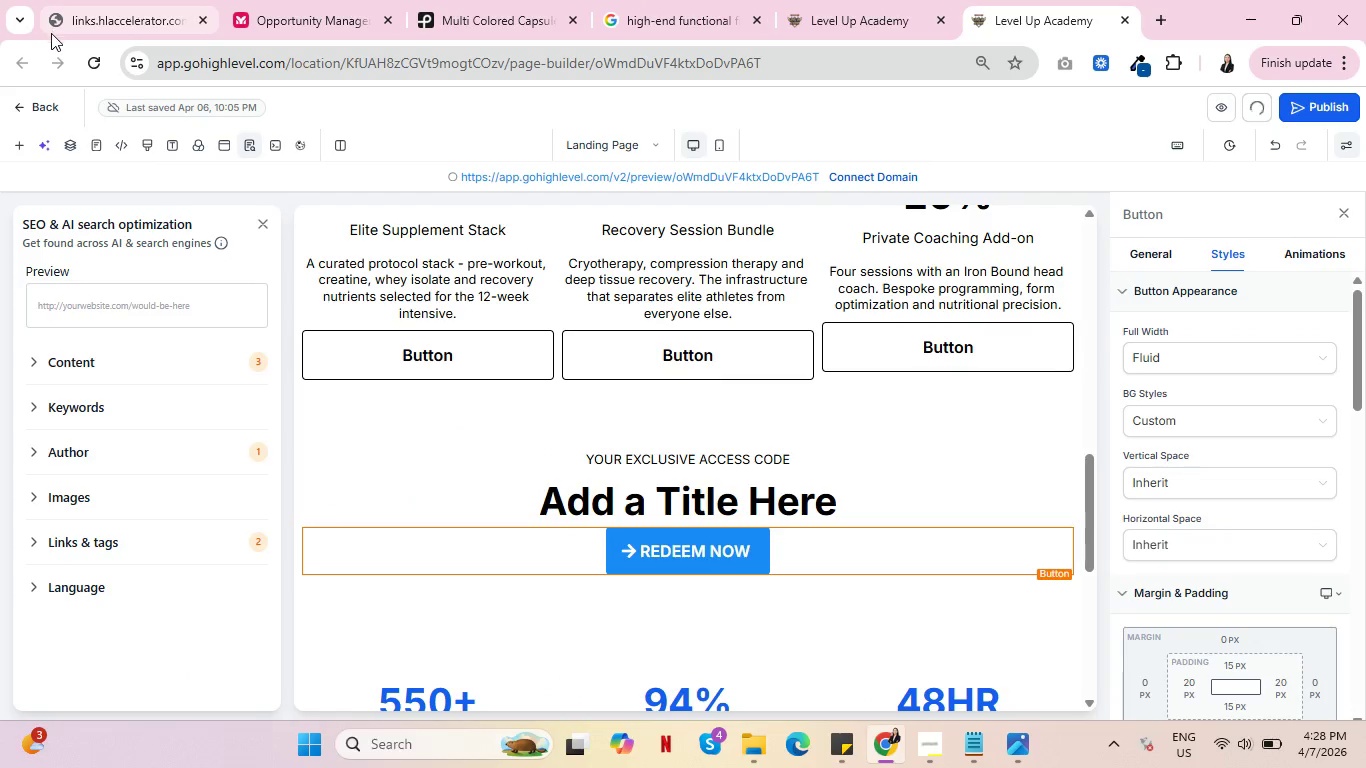 
left_click([21, 140])
 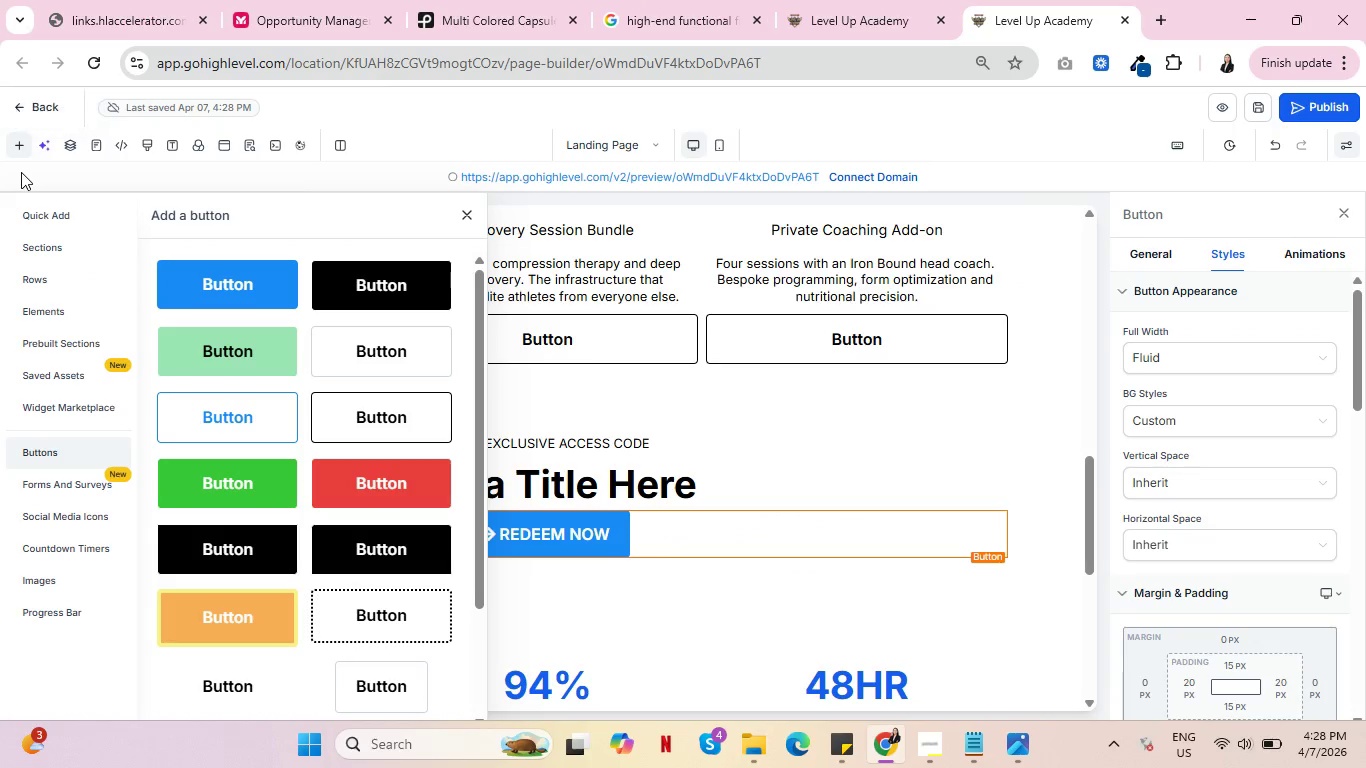 
left_click([68, 149])
 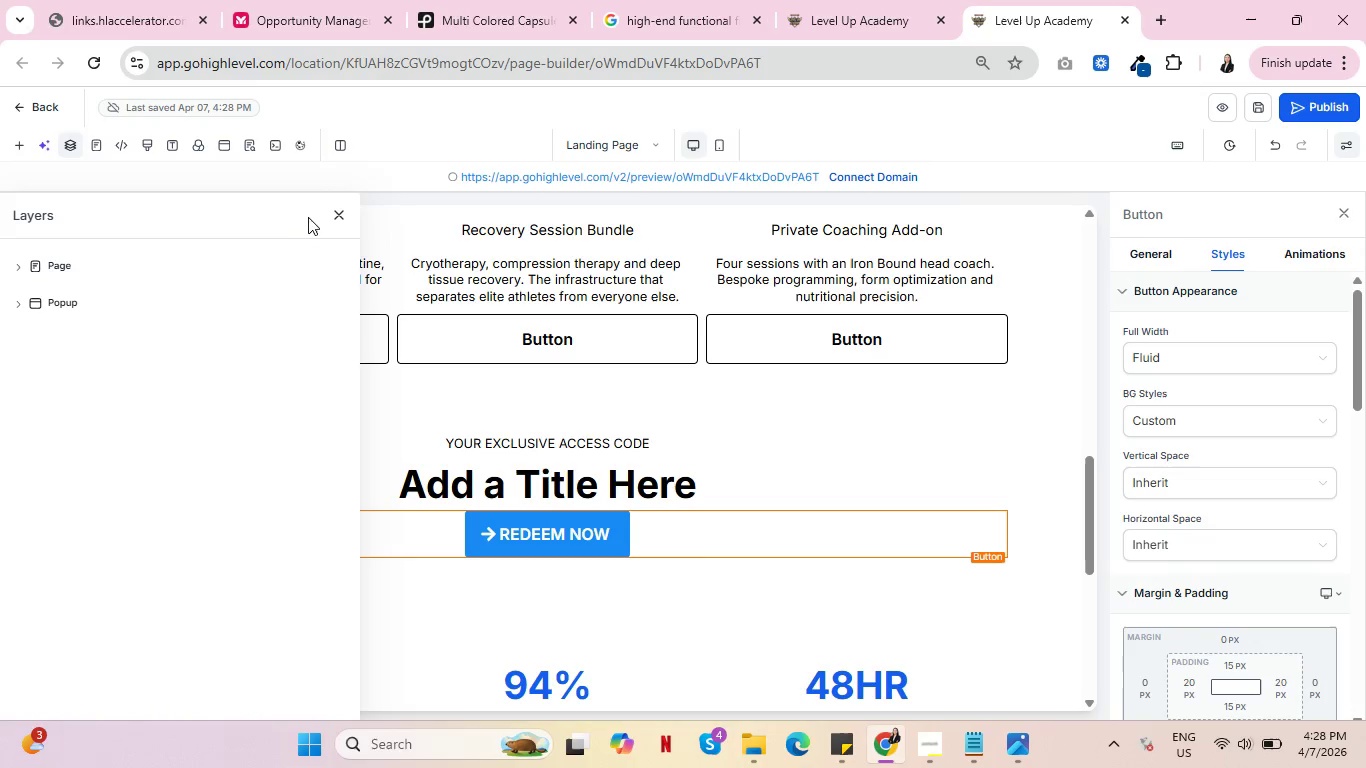 
left_click([335, 208])
 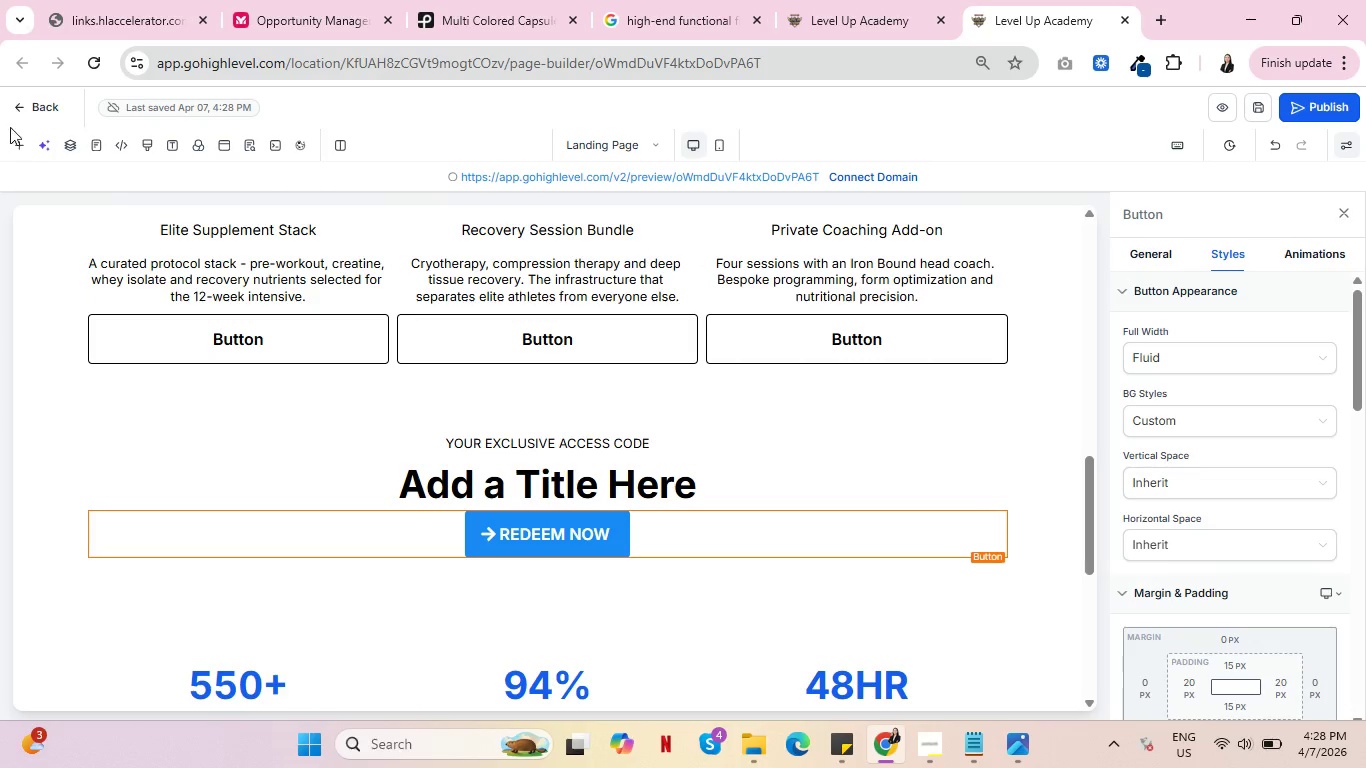 
wait(5.64)
 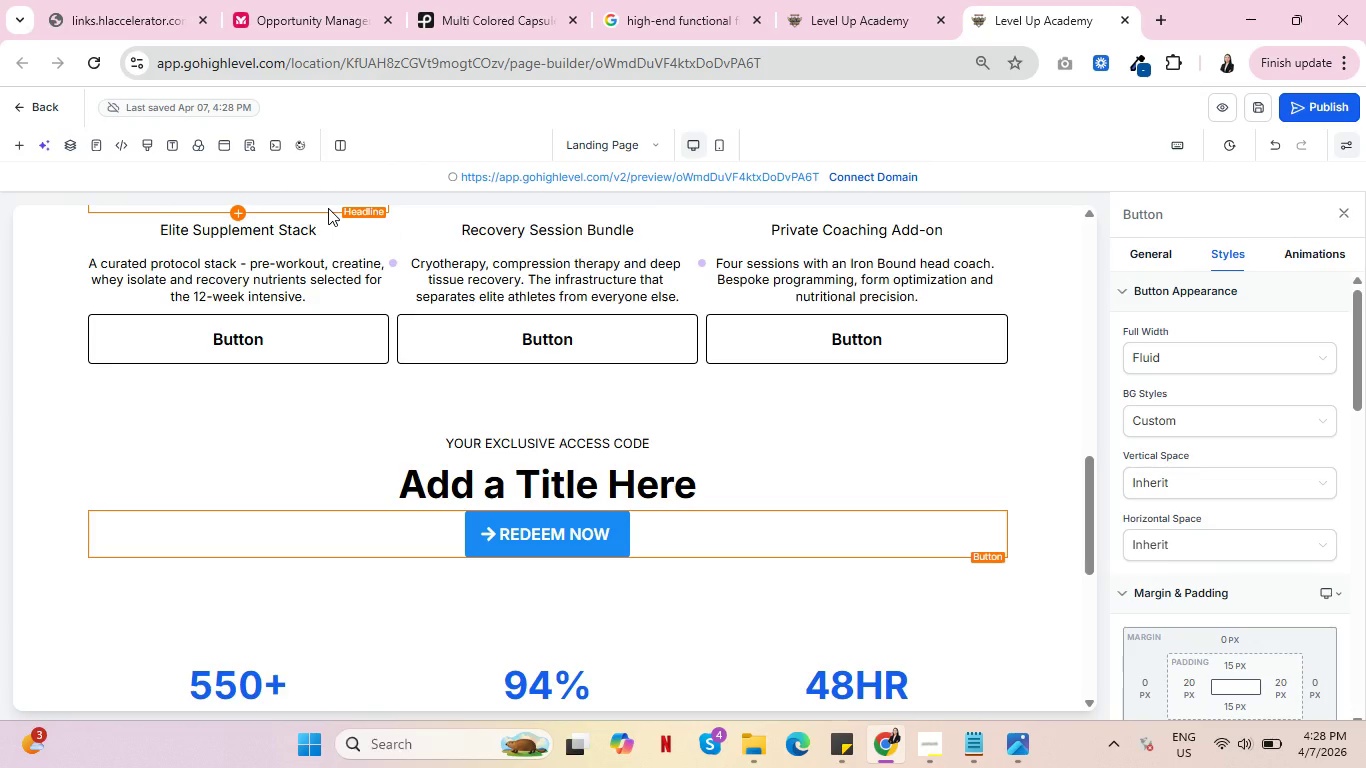 
left_click([22, 105])
 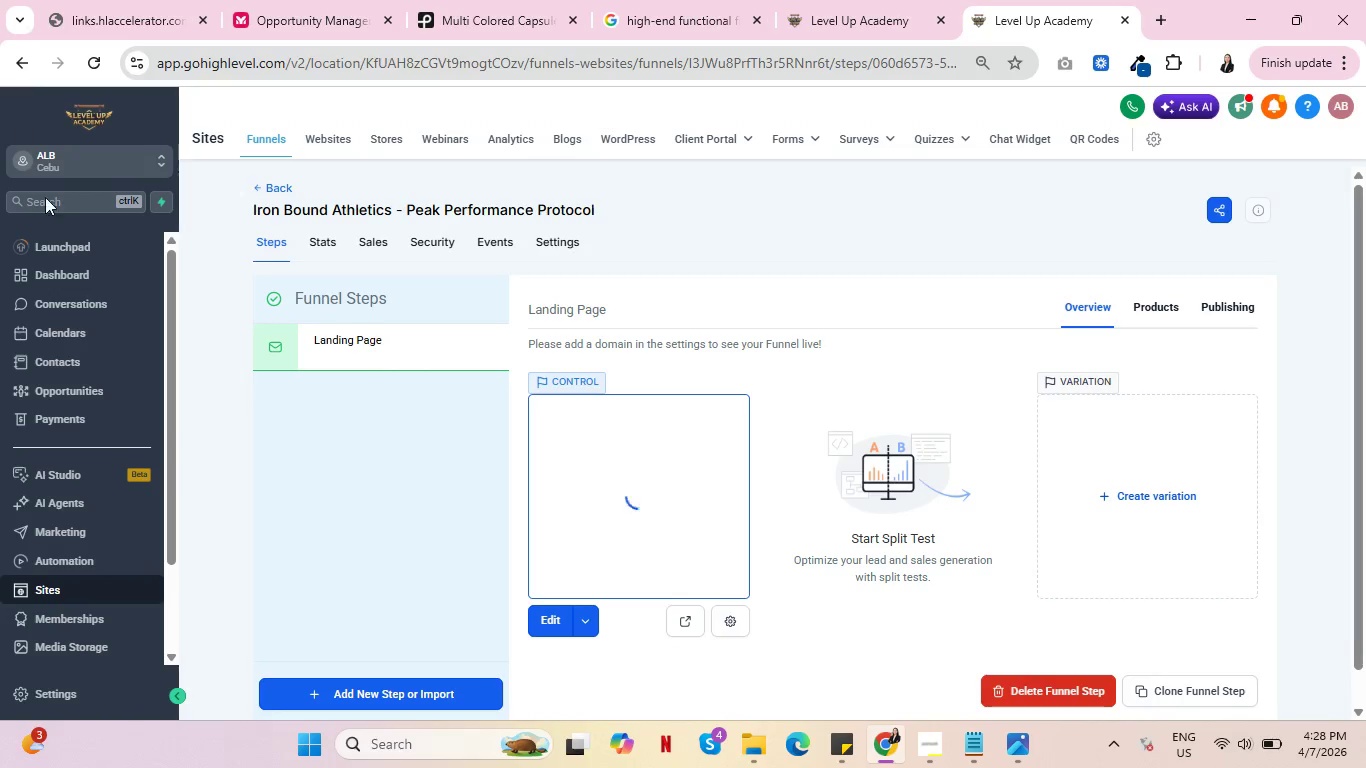 
wait(7.47)
 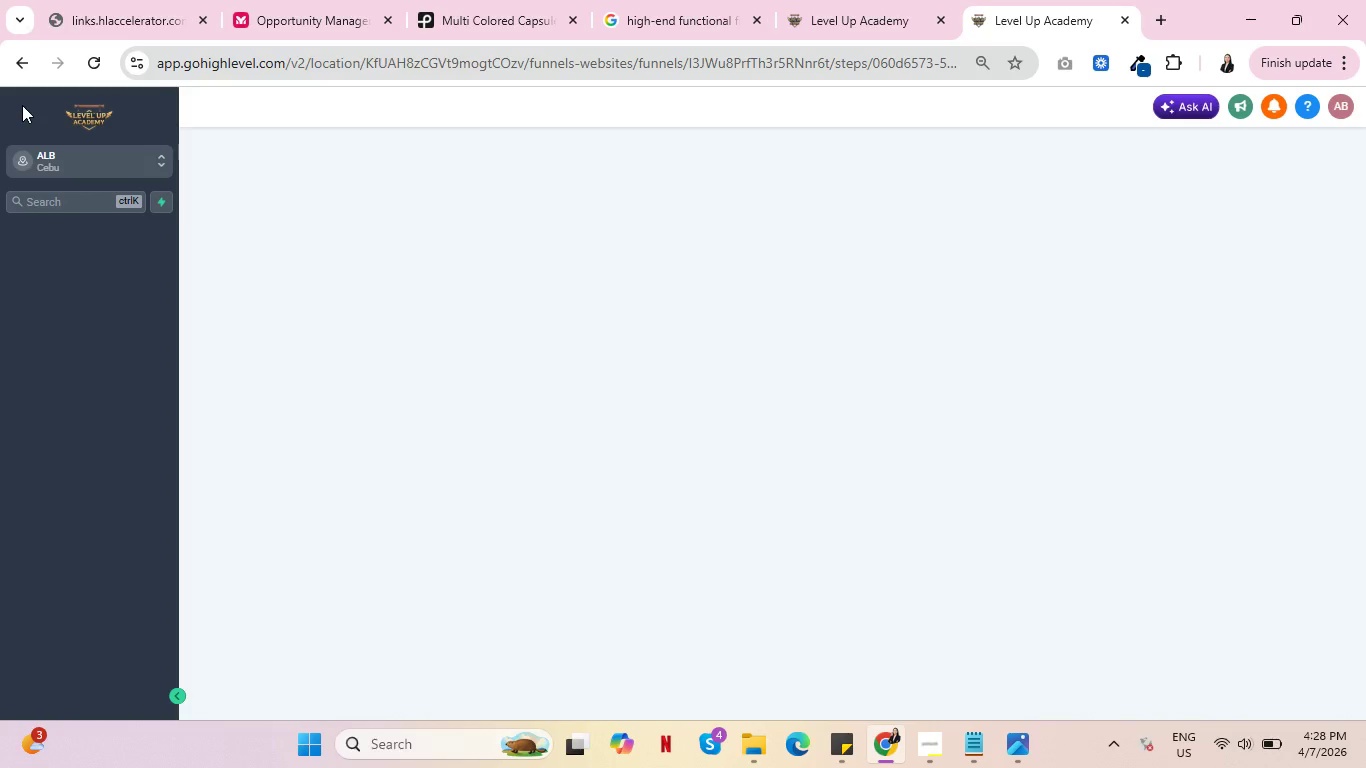 
left_click([419, 689])
 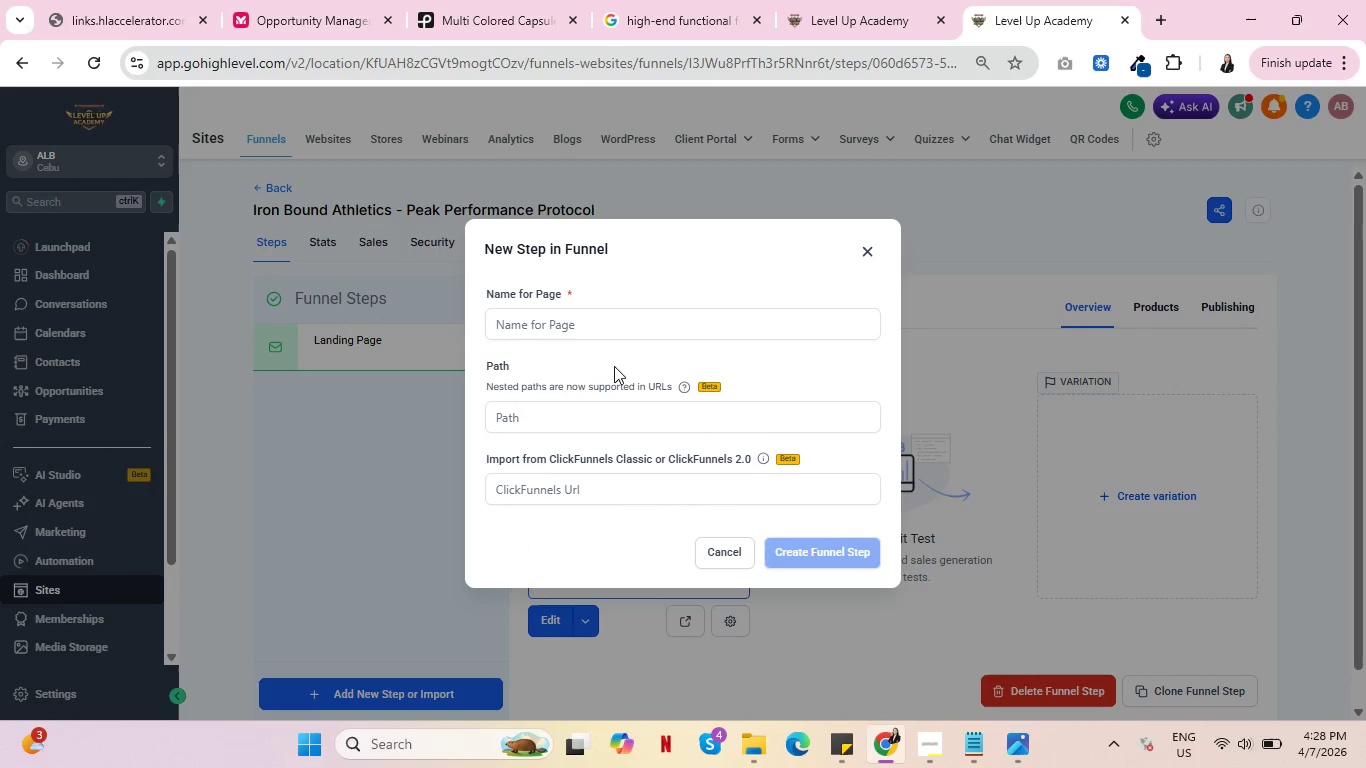 
left_click([644, 319])
 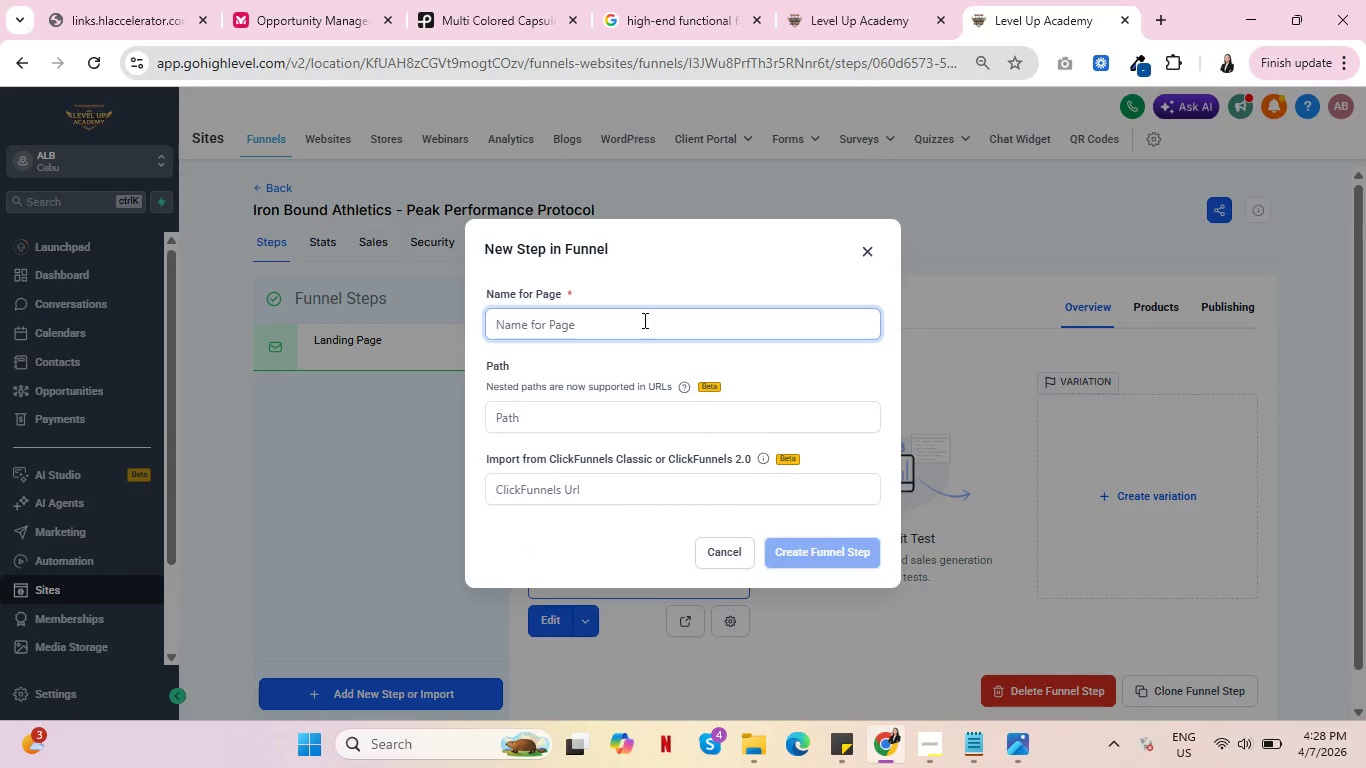 
type(Order Form)
 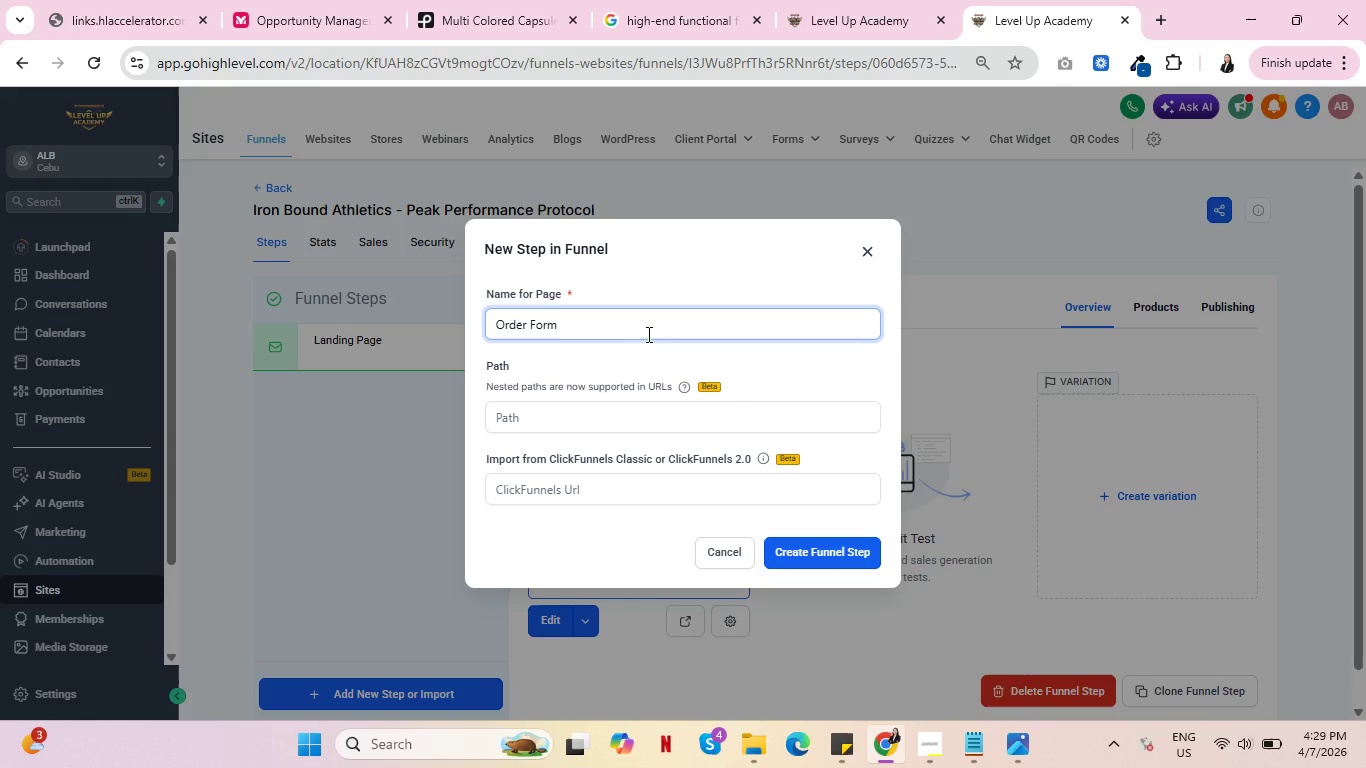 
left_click([835, 560])
 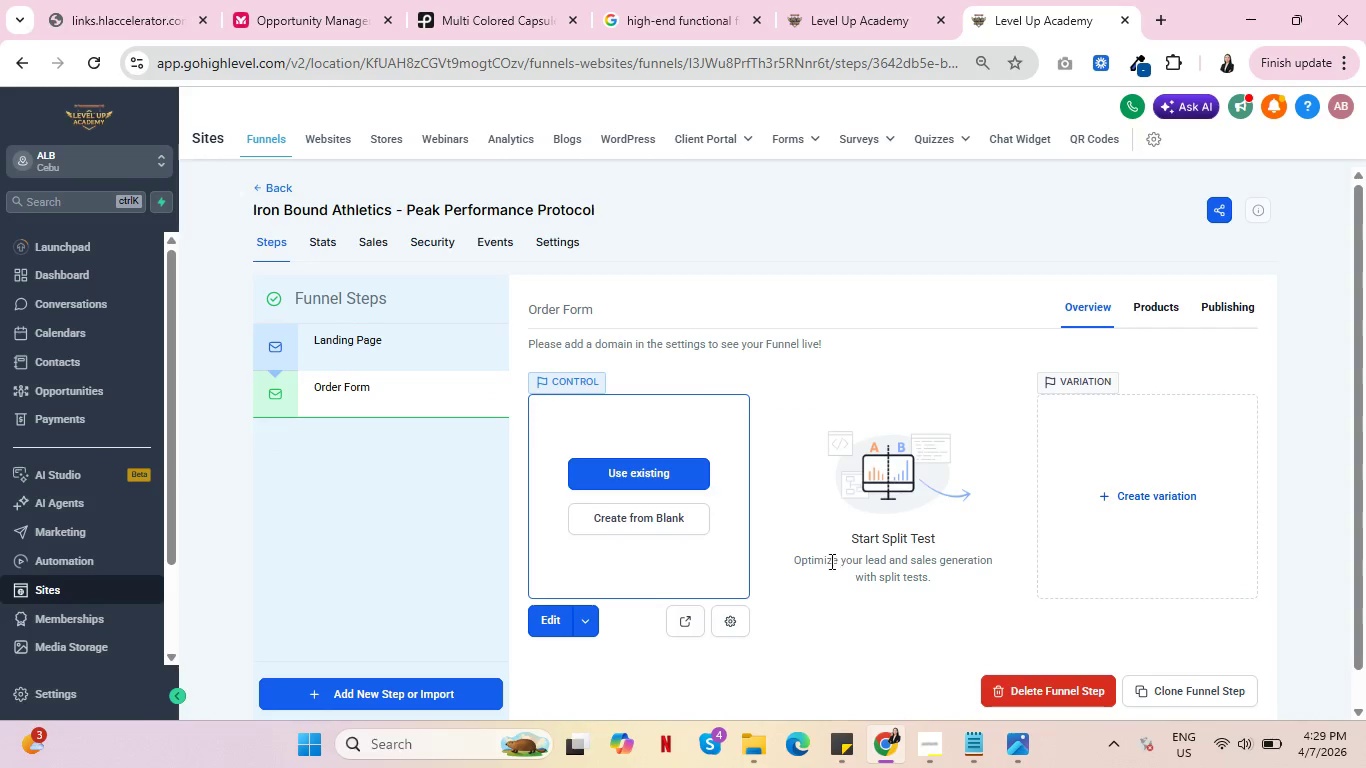 
wait(6.56)
 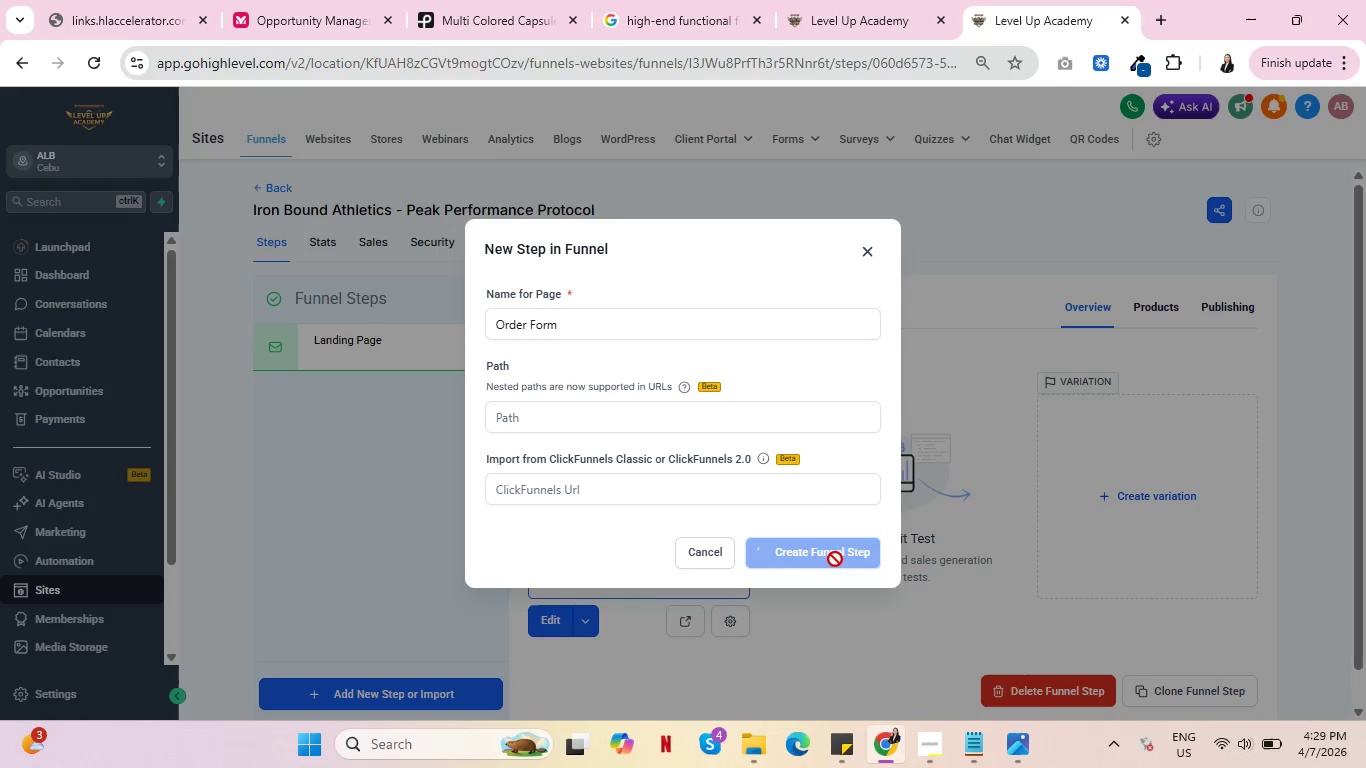 
left_click([554, 621])
 